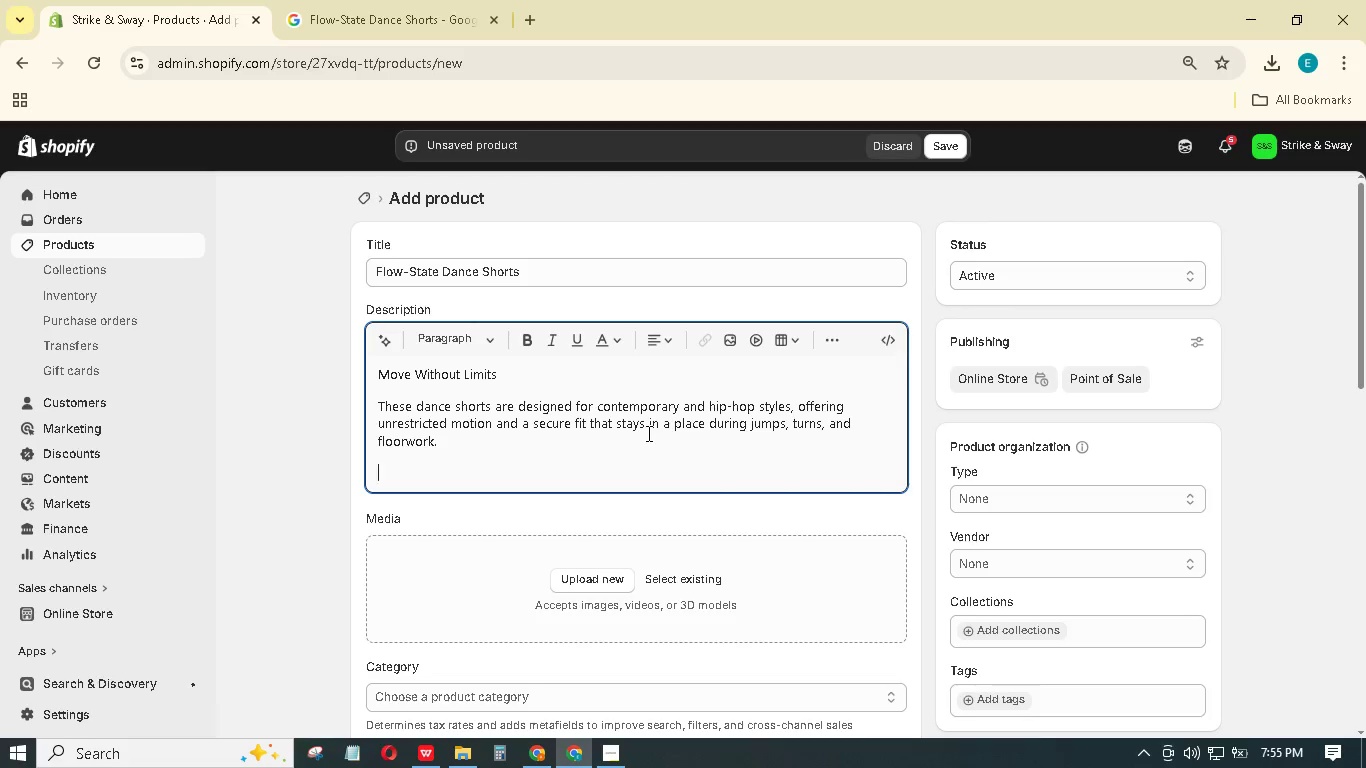 
key(Enter)
 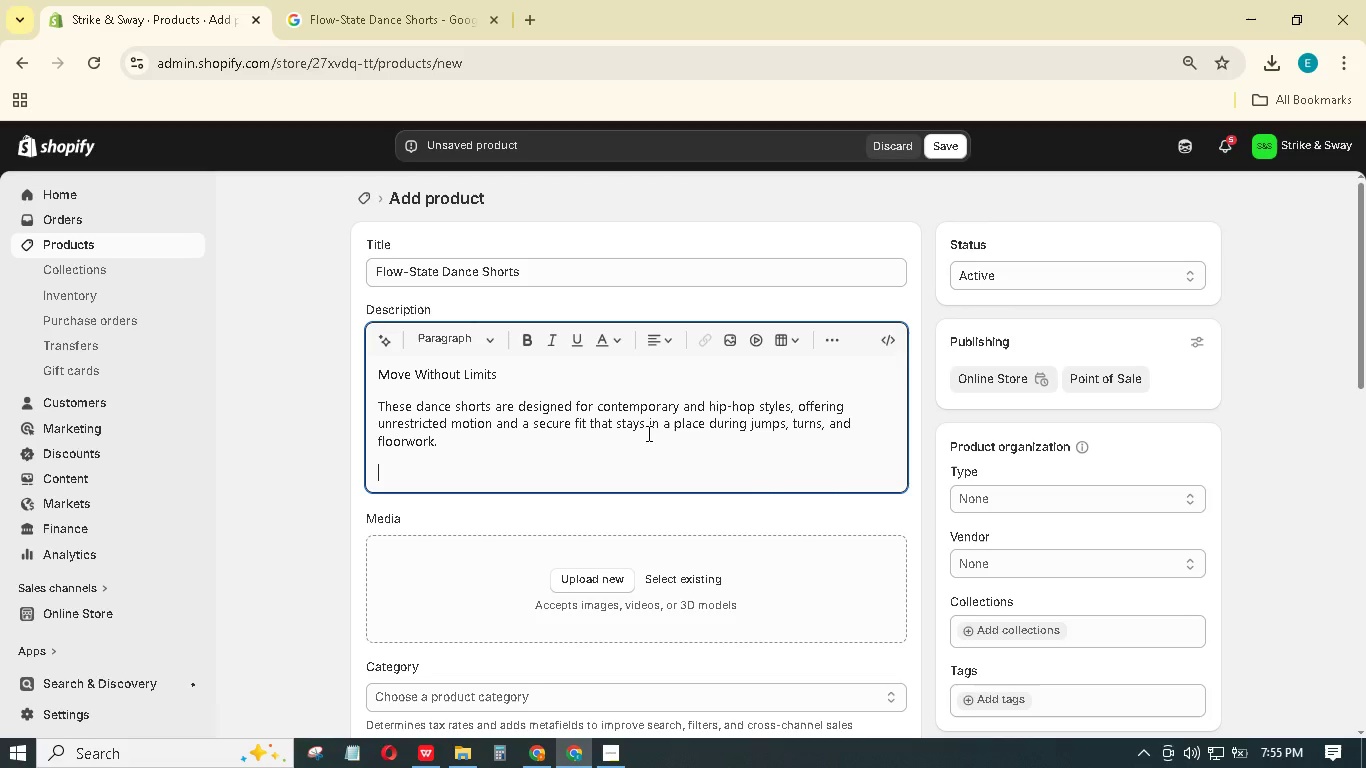 
type(Why studio owners stock these:)
 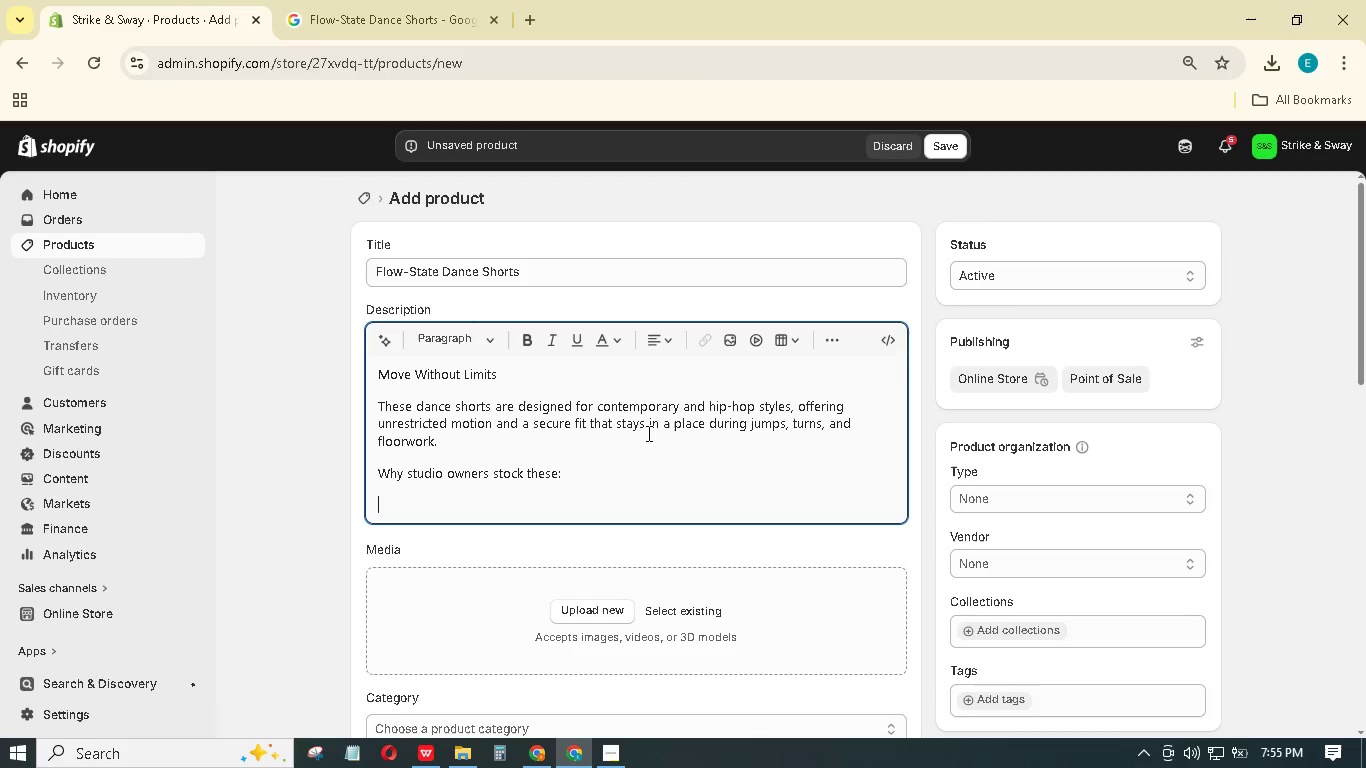 
 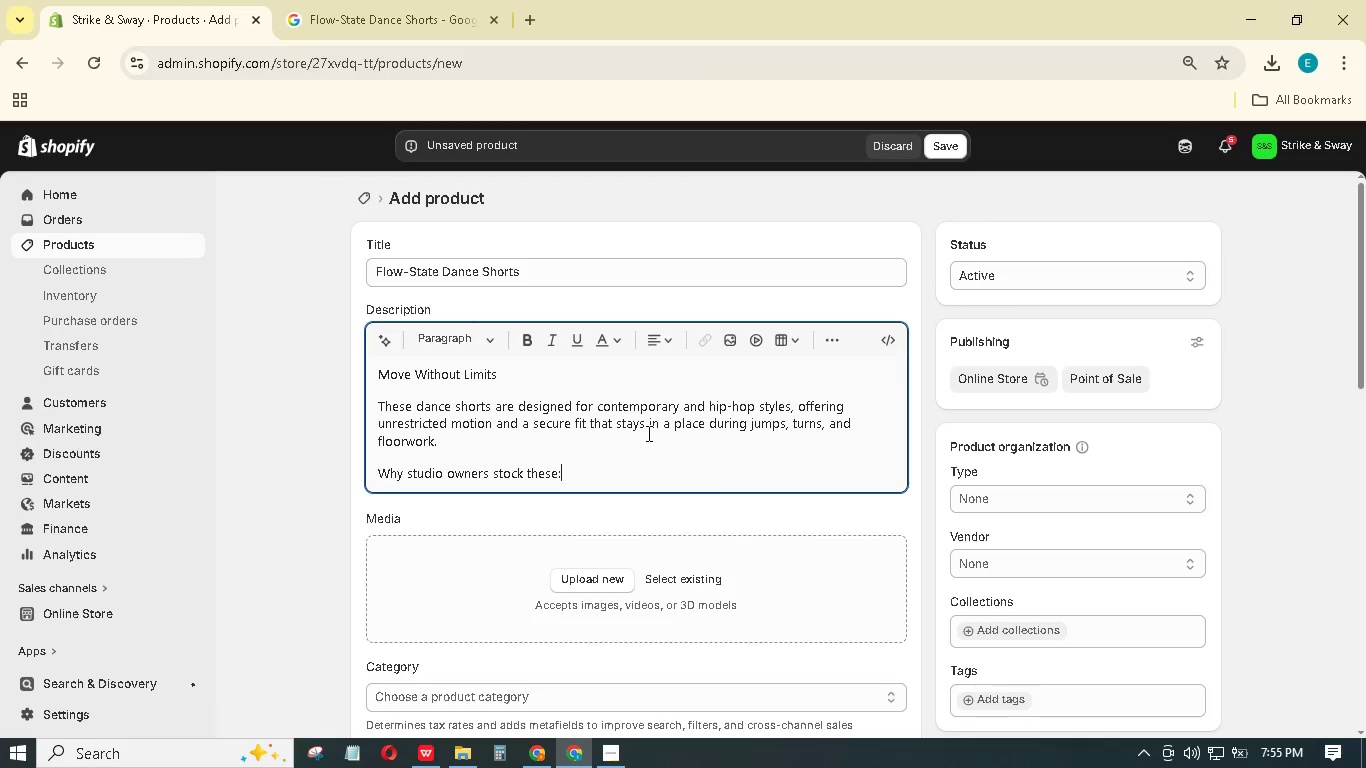 
key(Enter)
 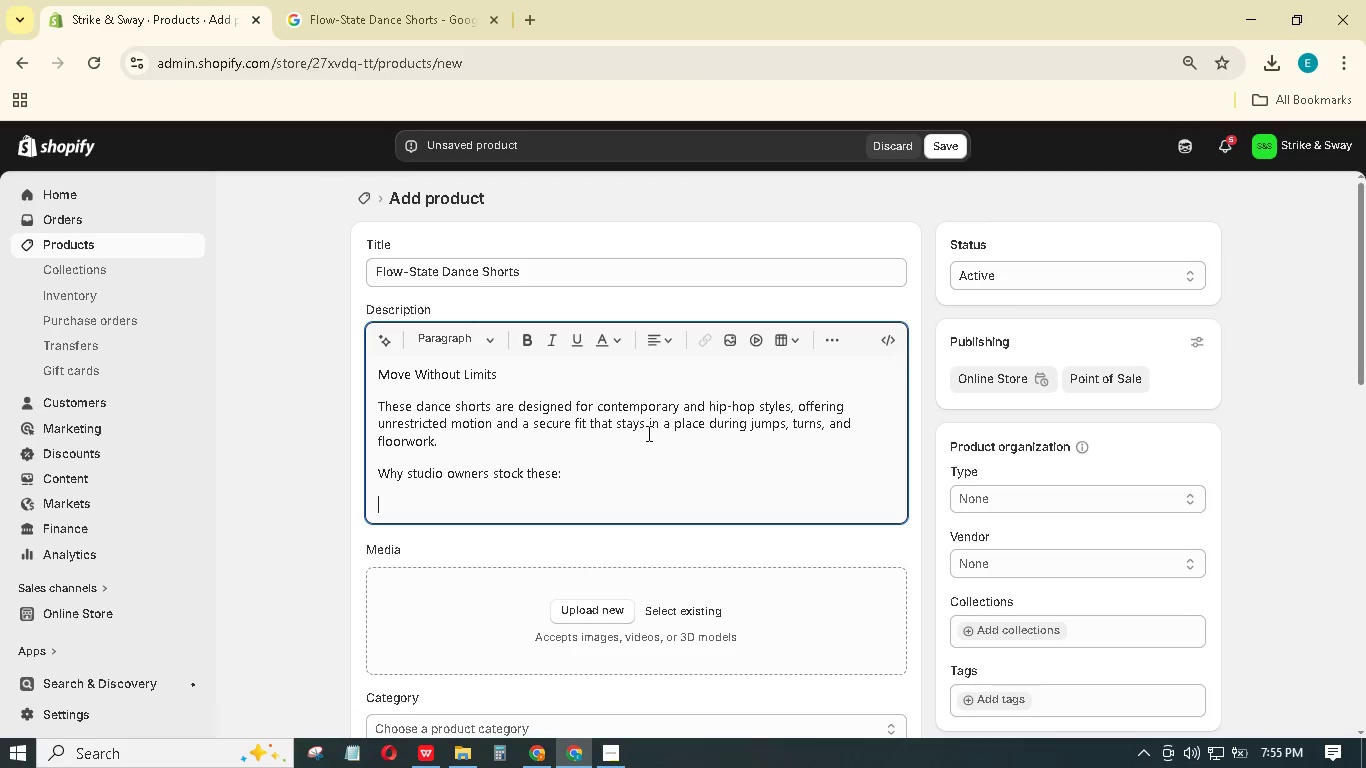 
hold_key(key=ShiftLeft, duration=0.53)
 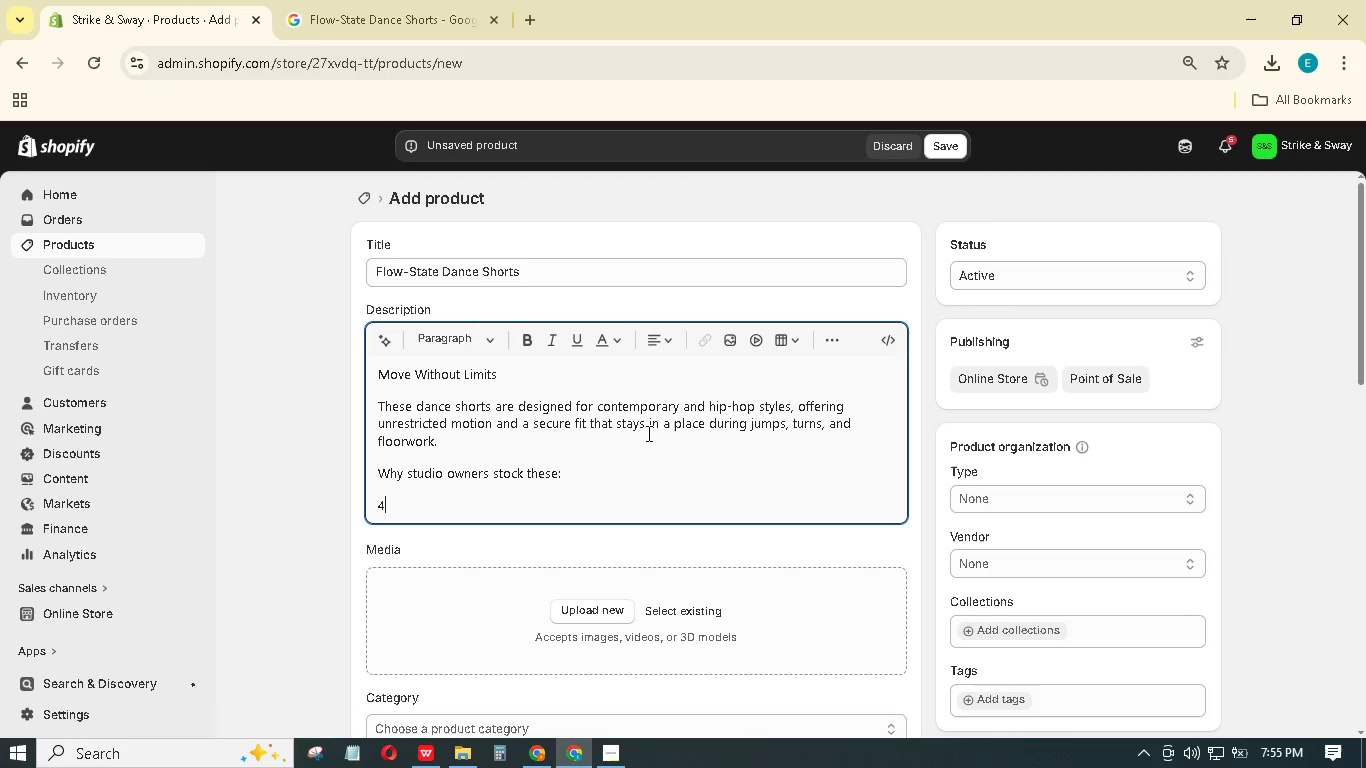 
type(4-way stretch fabric - Moves with your body.)
 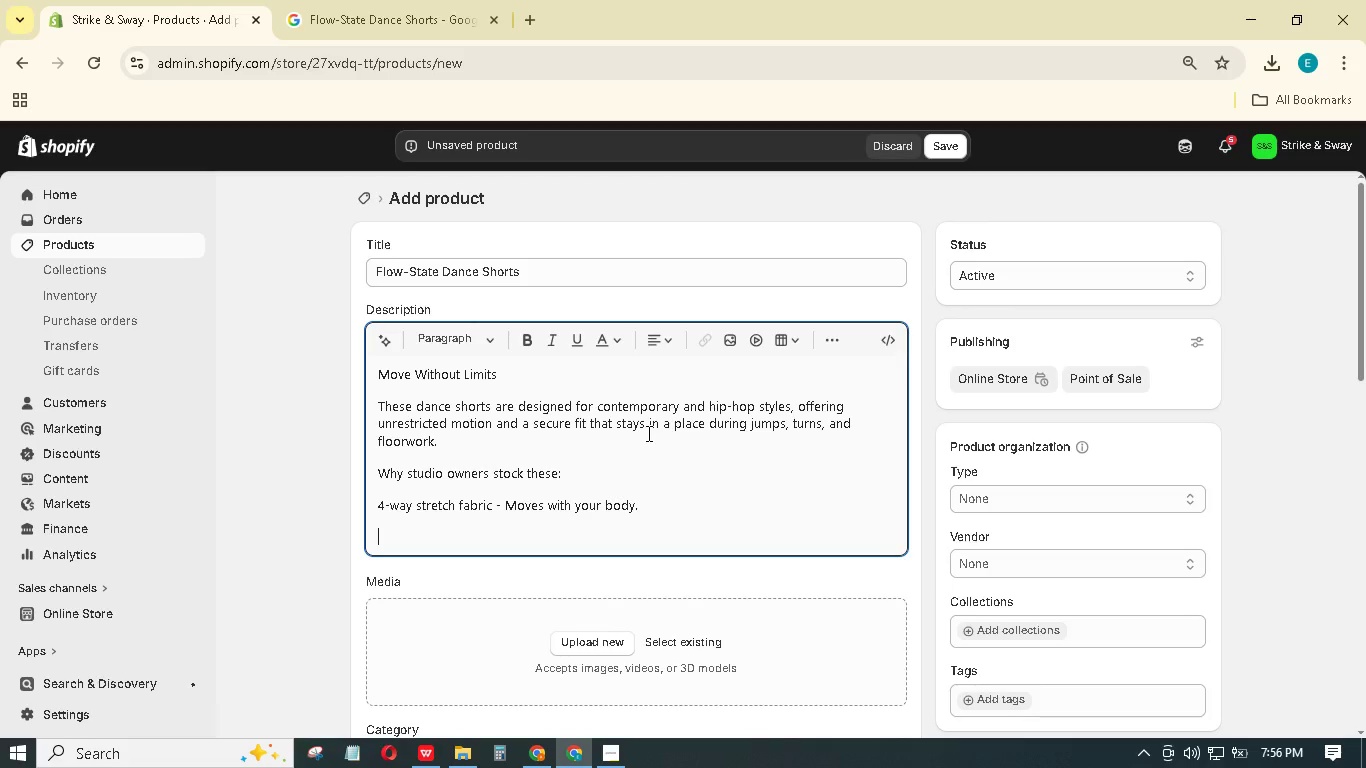 
 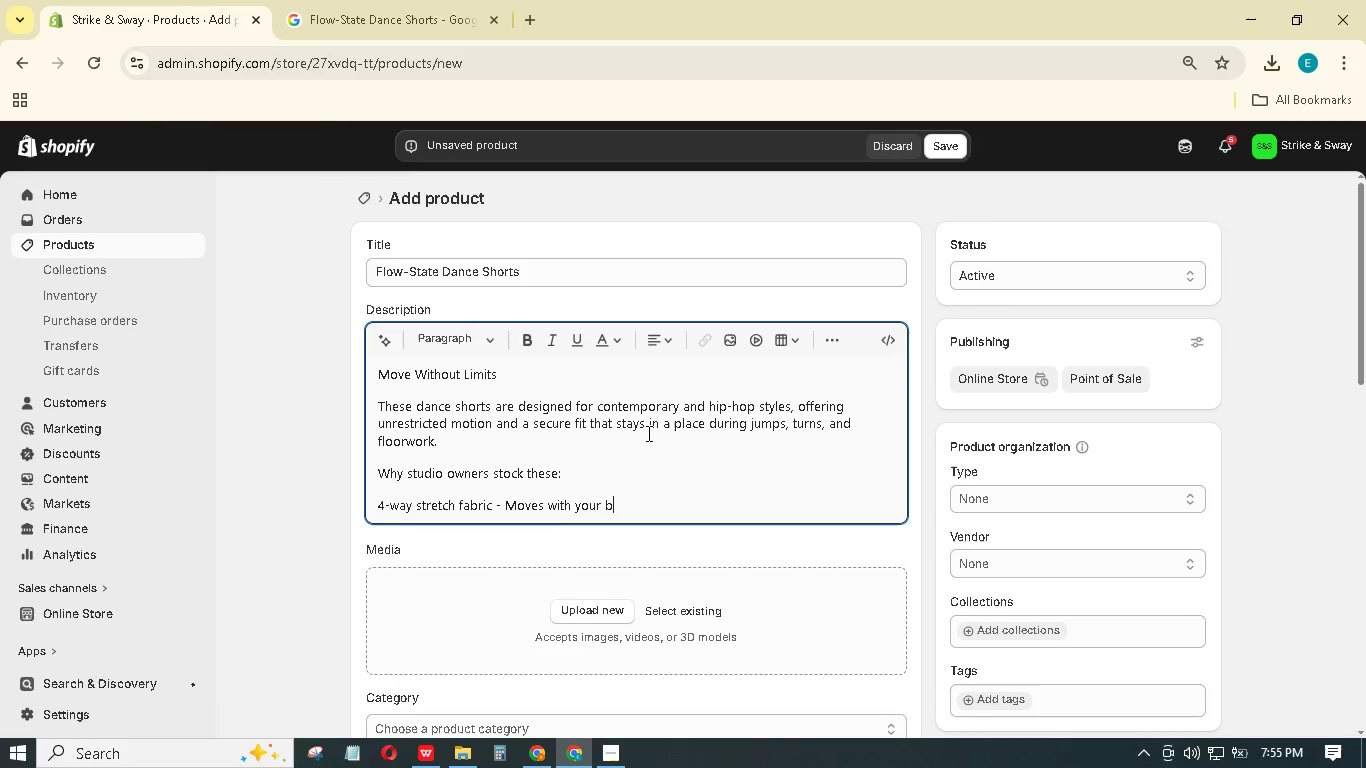 
key(Enter)
 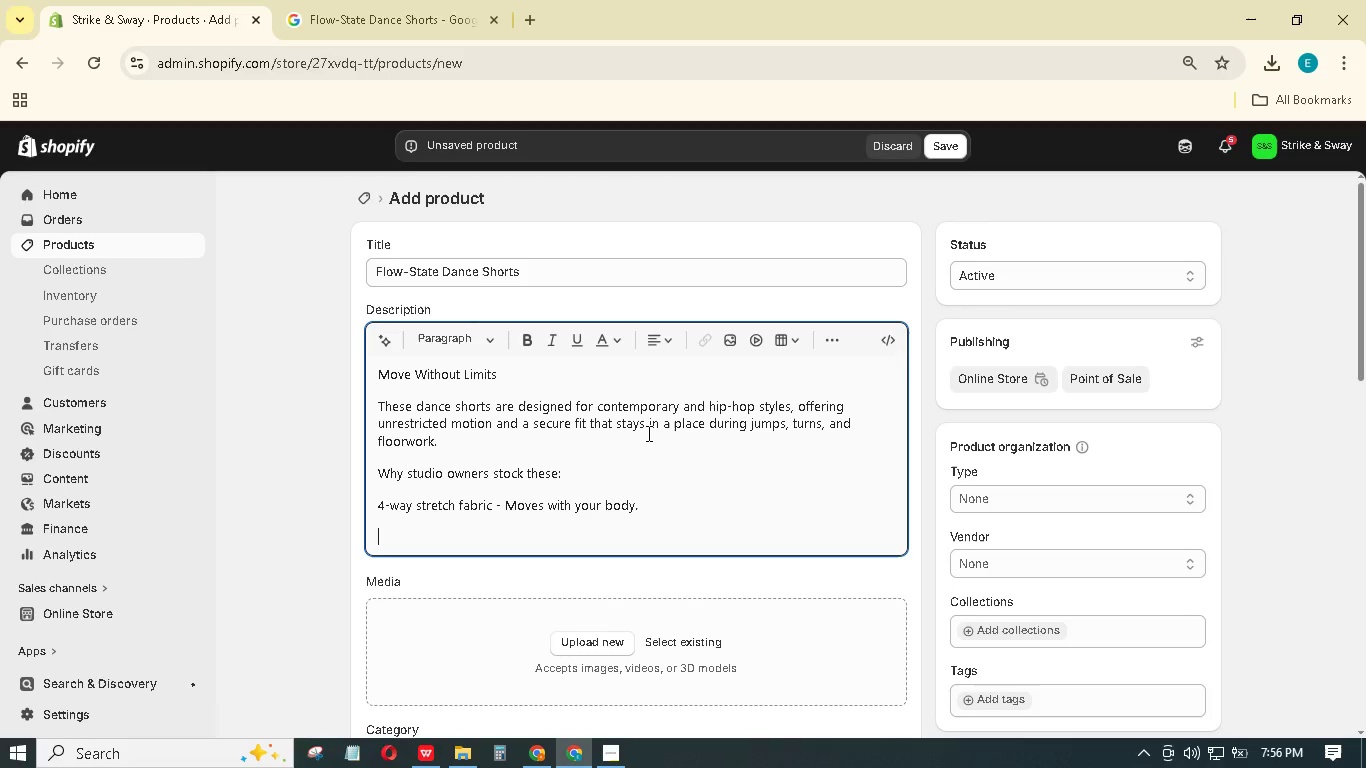 
type(Moisture-wicking technology - Dries fast, no cling.)
 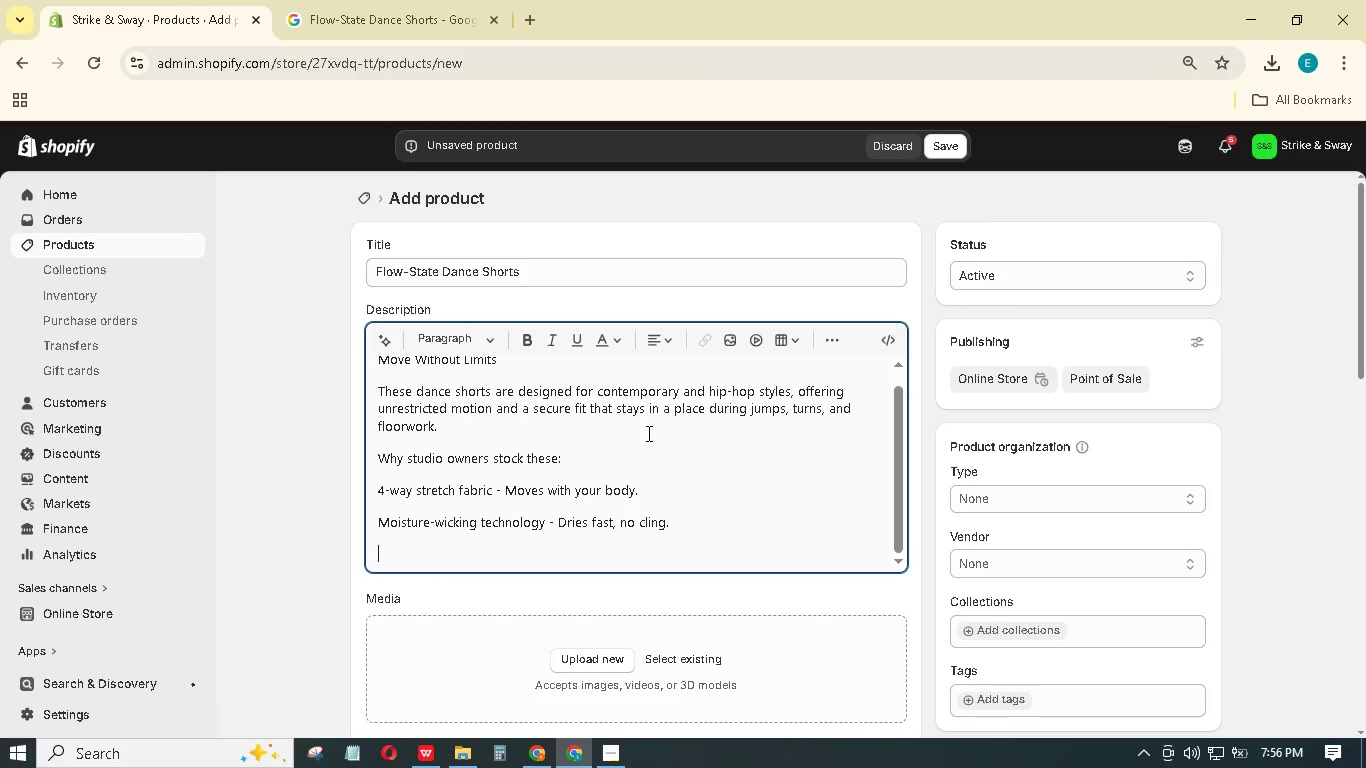 
 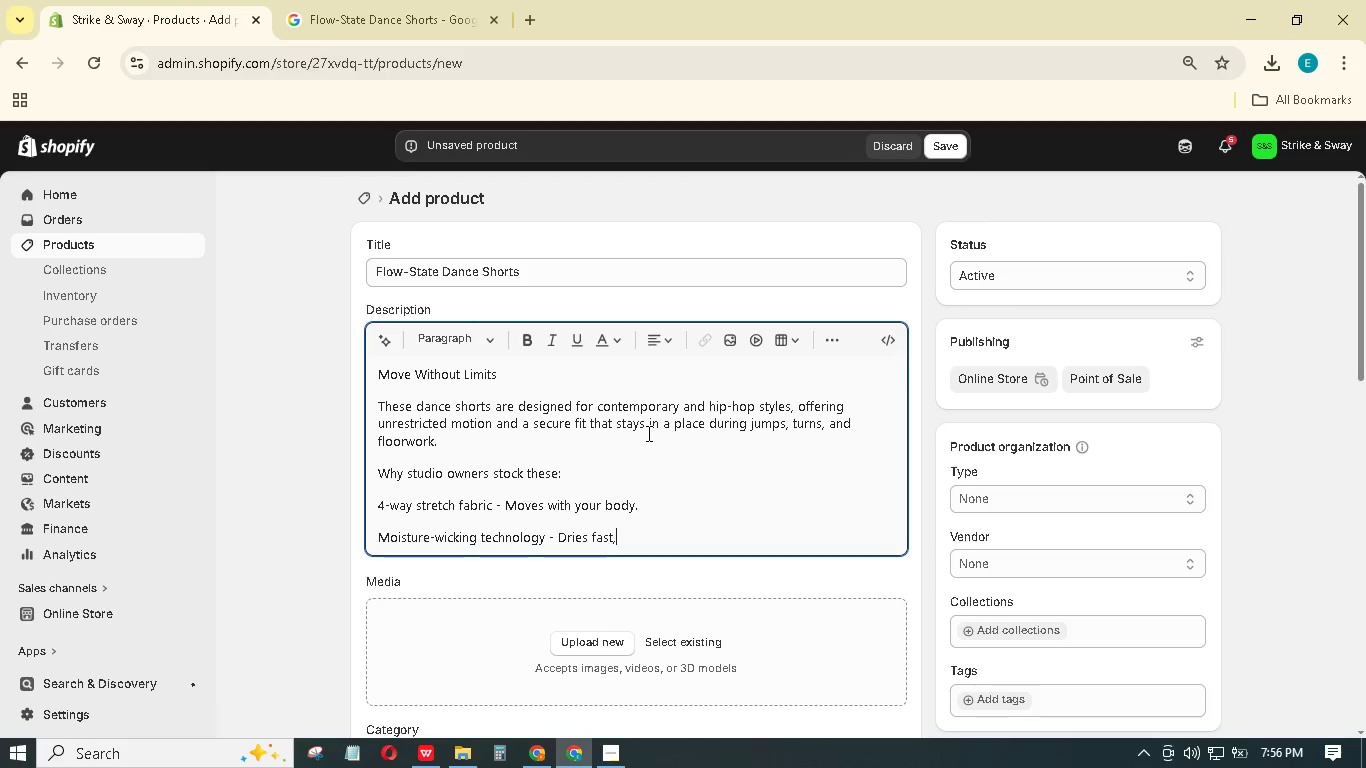 
key(Enter)
 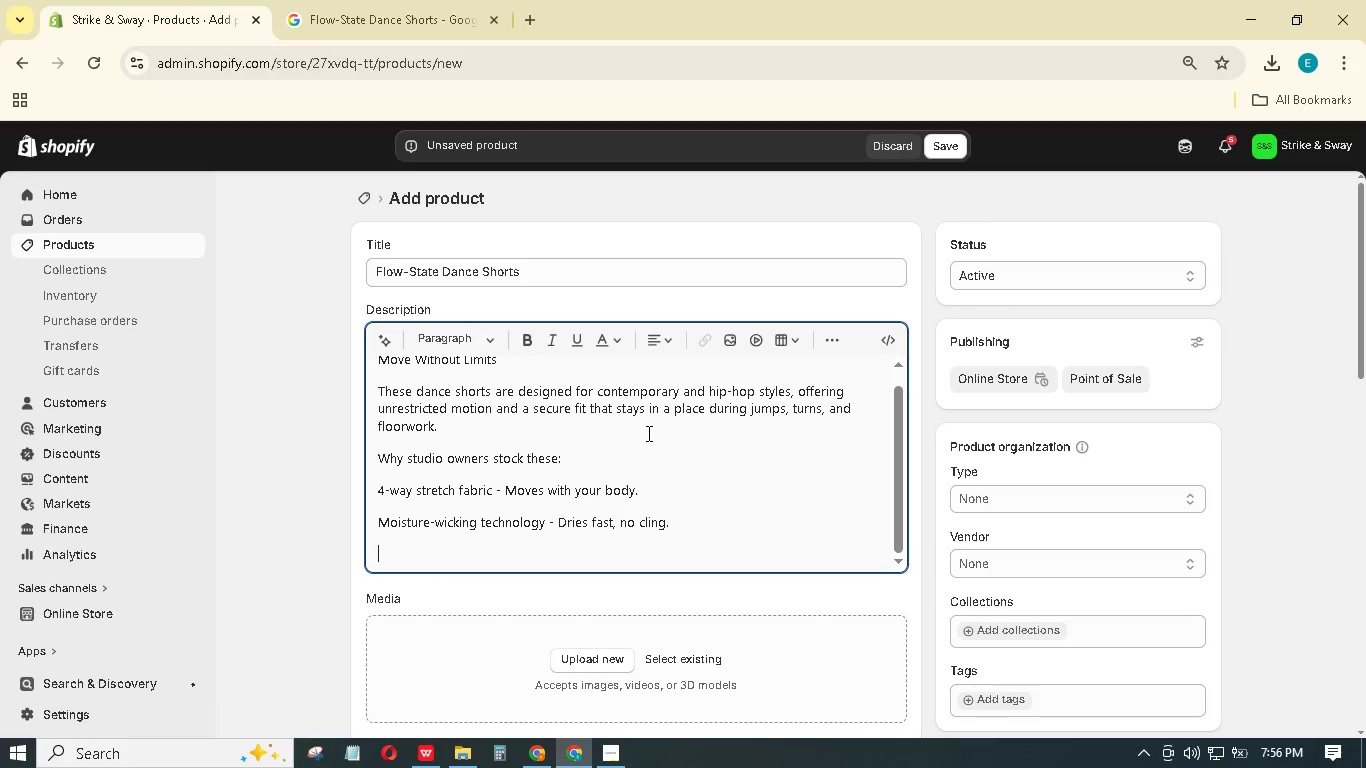 
type(High-waisted na)
key(Backspace)
key(Backspace)
type(band - Stays put, no readjusting.)
 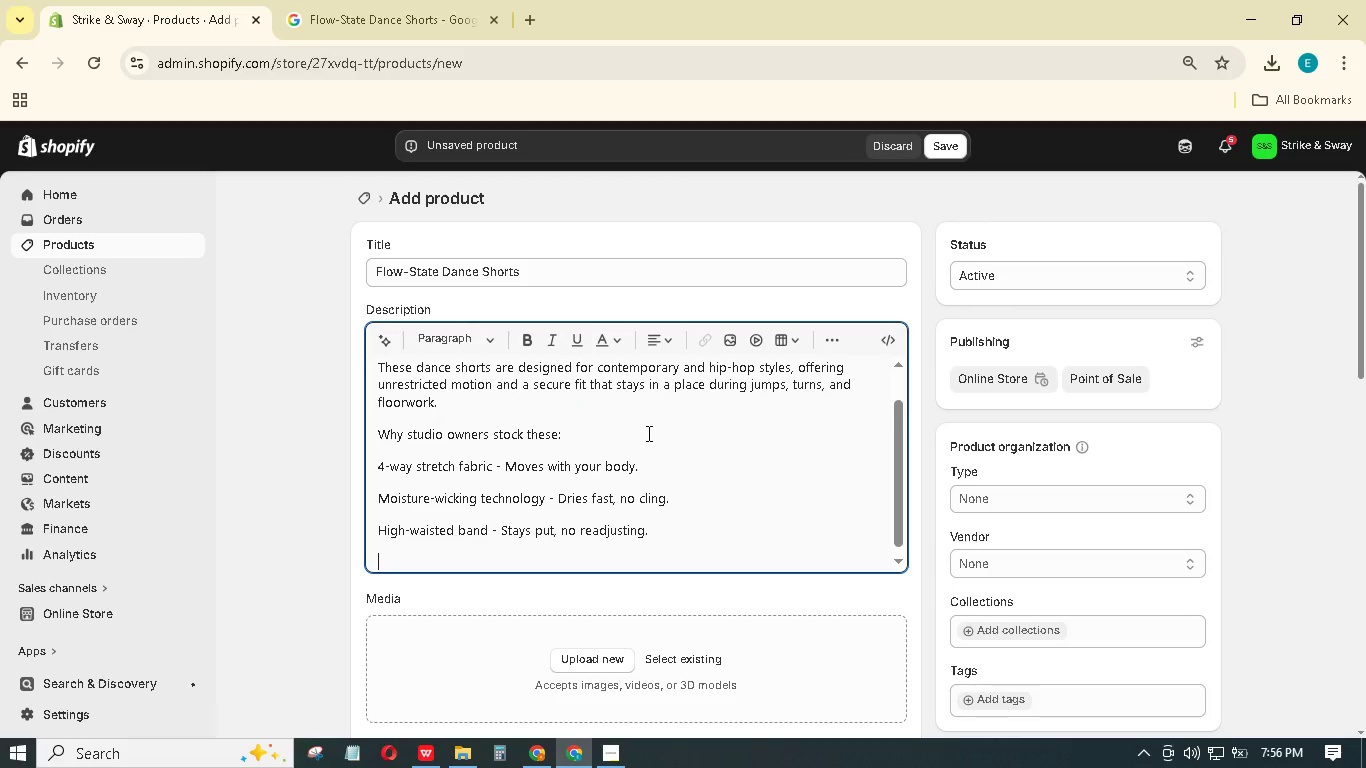 
 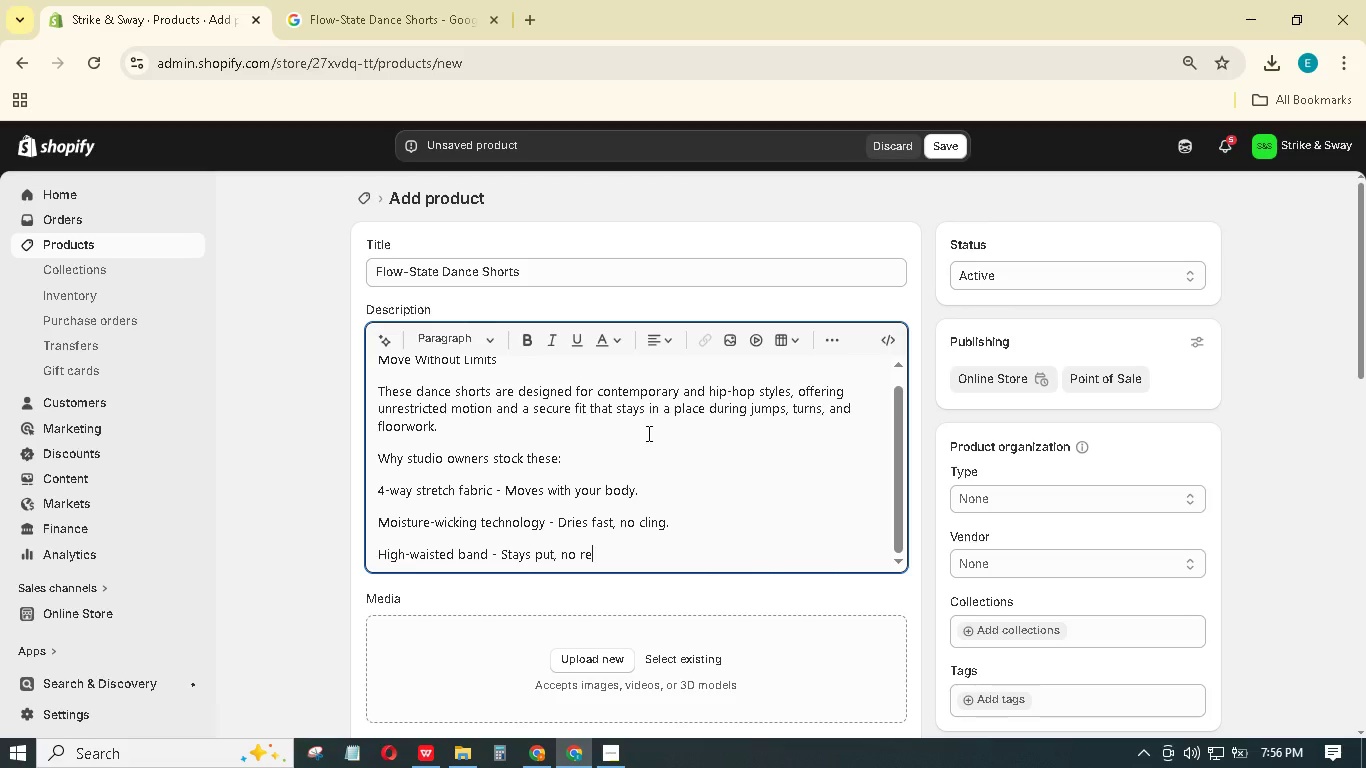 
key(Enter)
 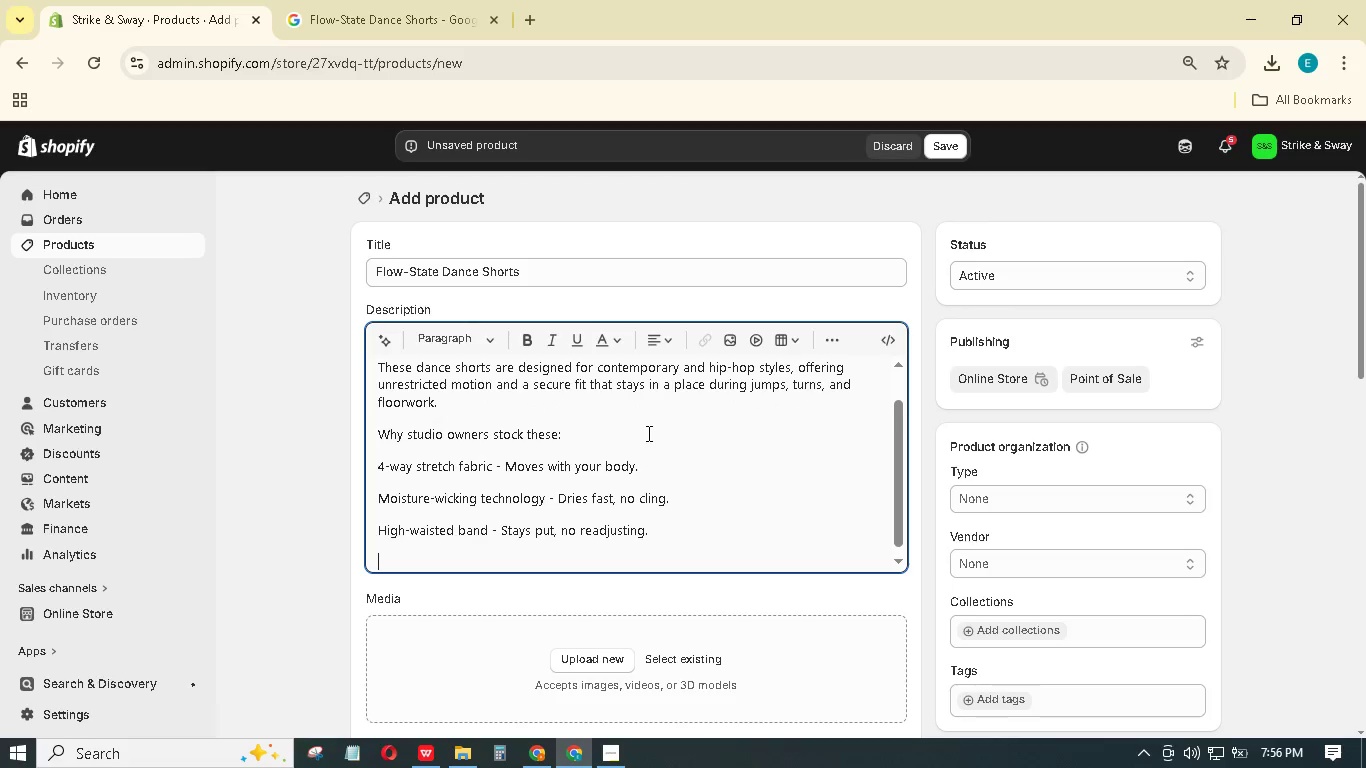 
type(Bulk eligible - Outfit your entire dance company.)
 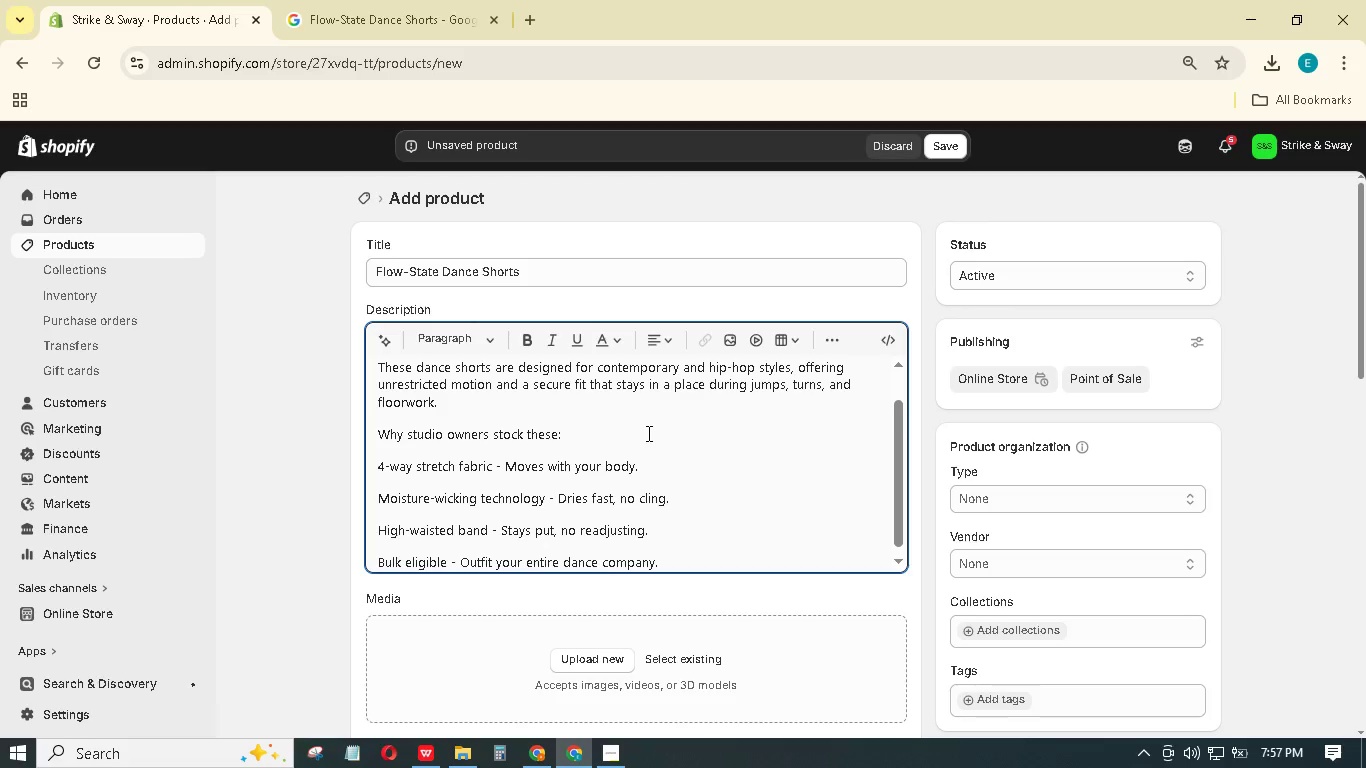 
left_click_drag(start_coordinate=[679, 565], to_coordinate=[668, 559])
 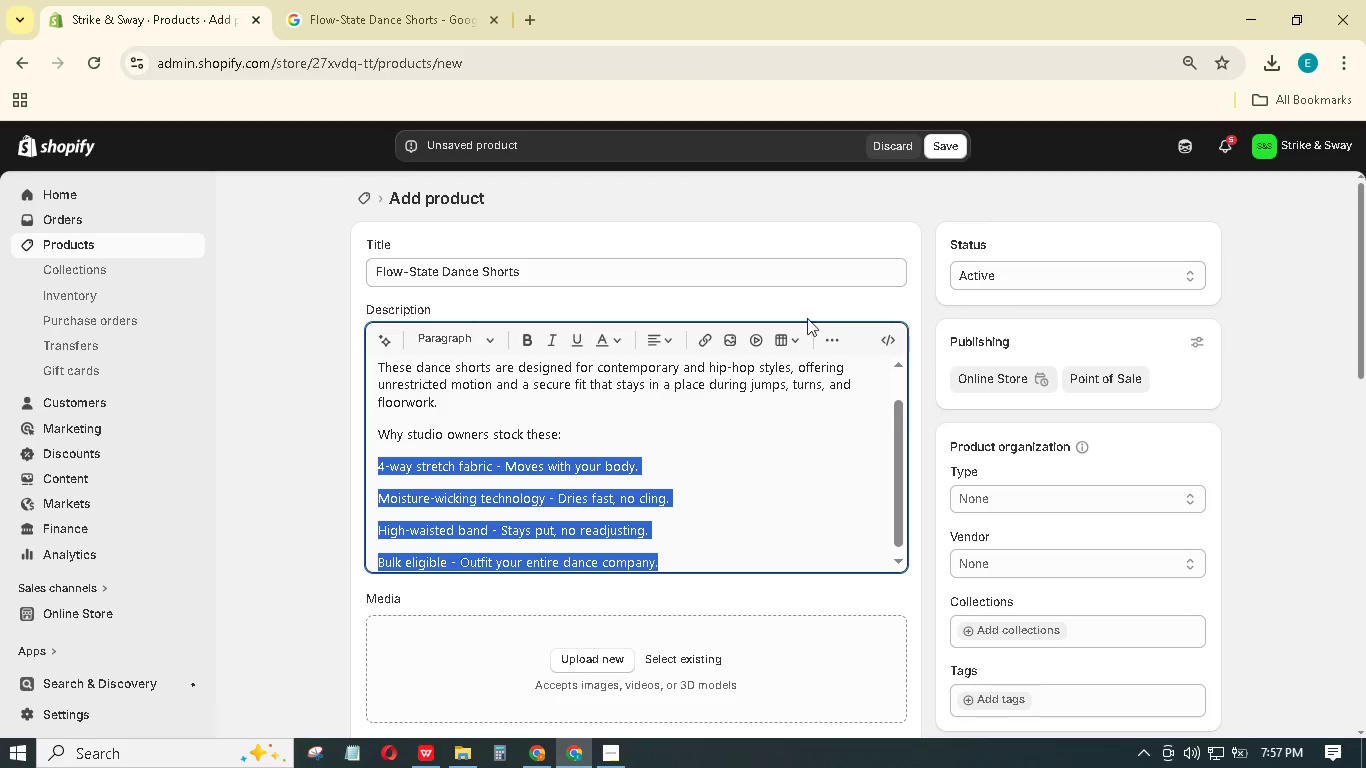 
double_click([826, 340])
 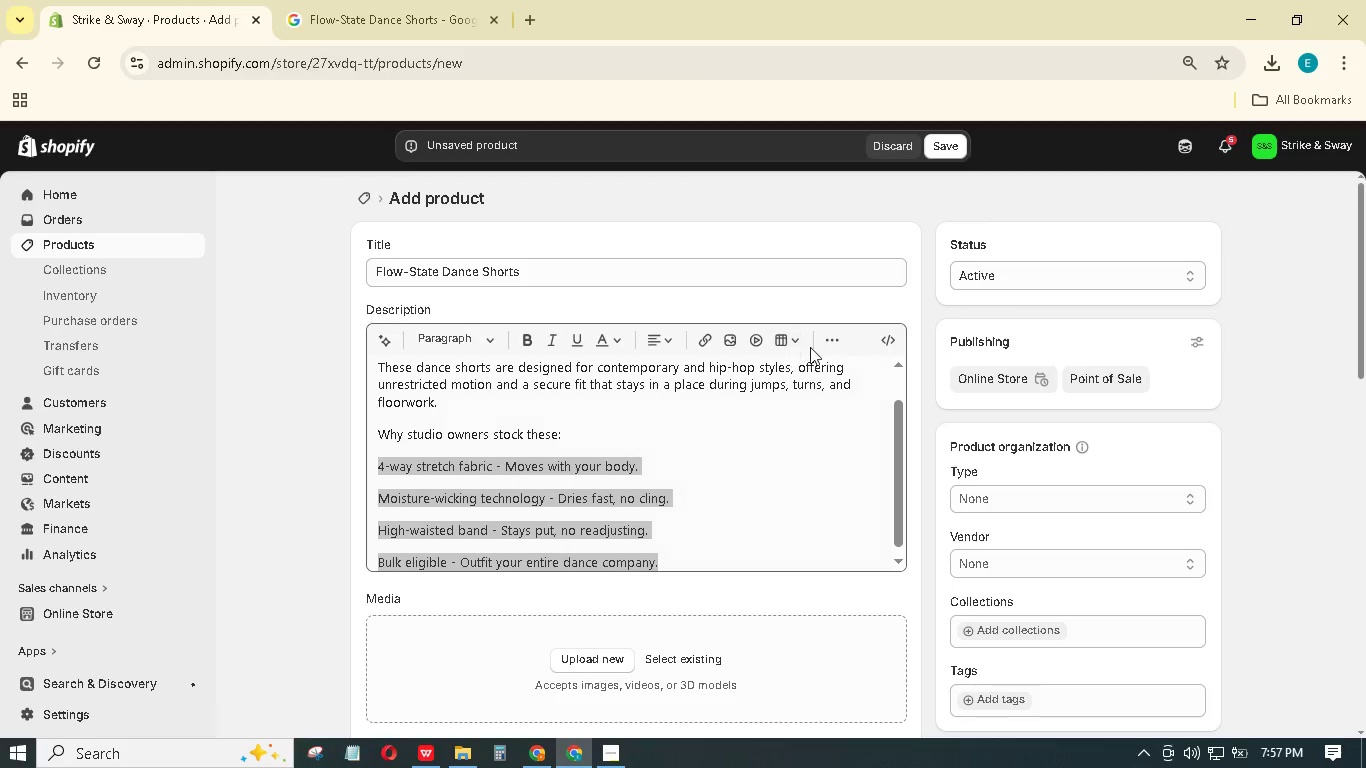 
double_click([828, 332])
 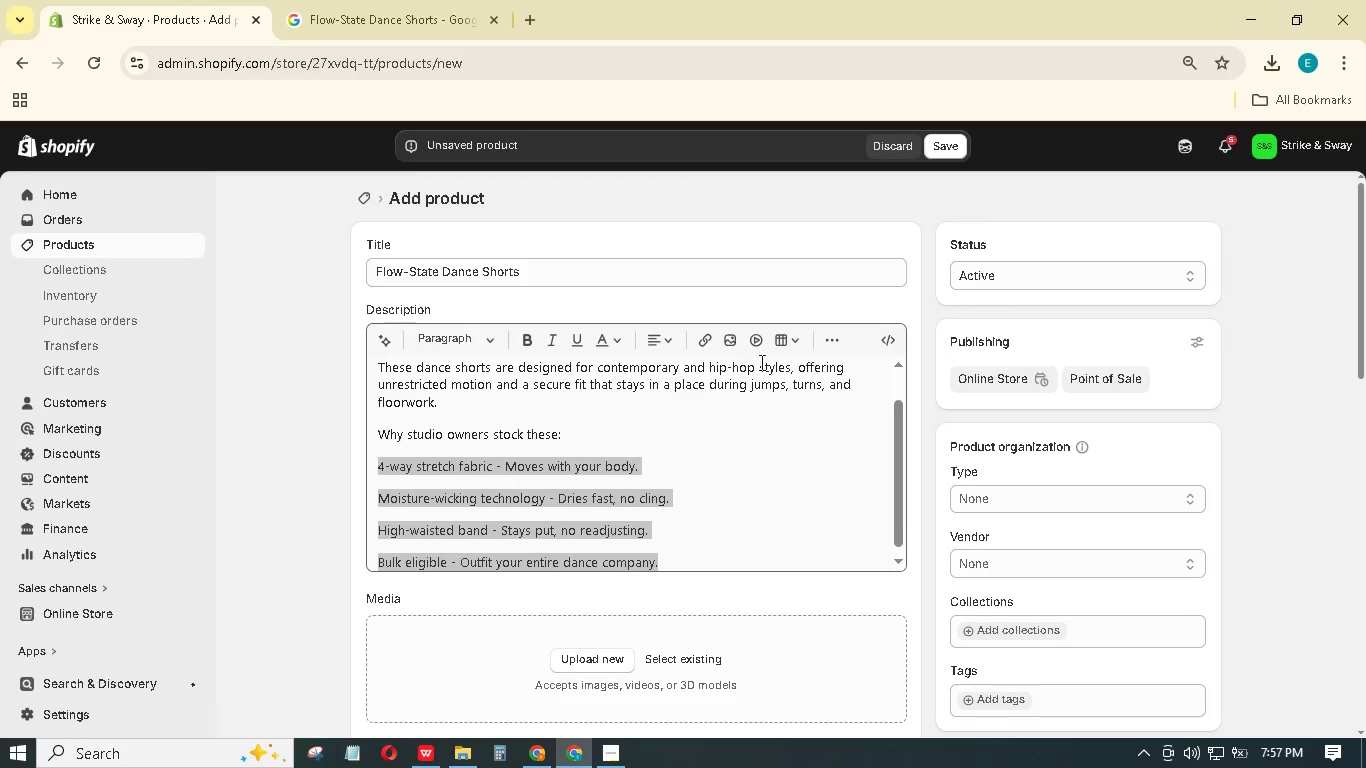 
left_click([831, 340])
 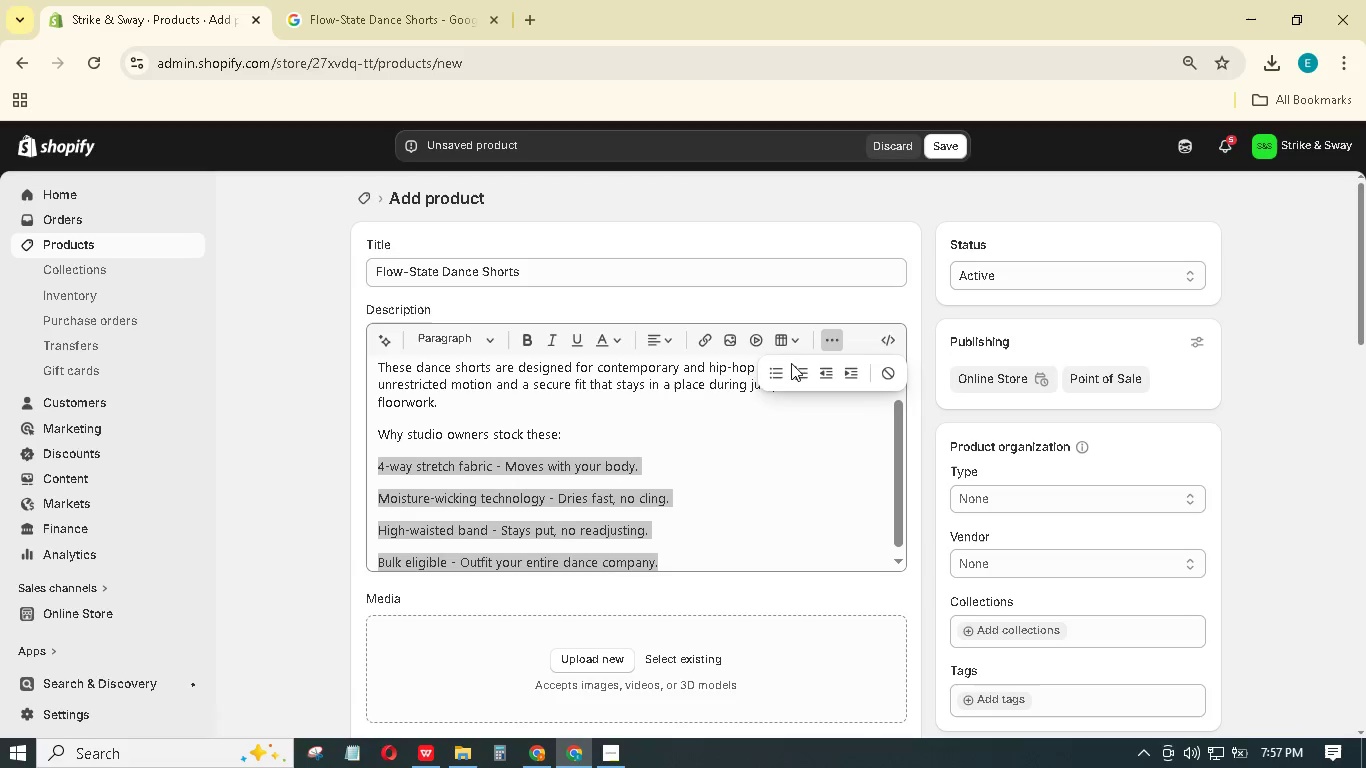 
left_click([784, 367])
 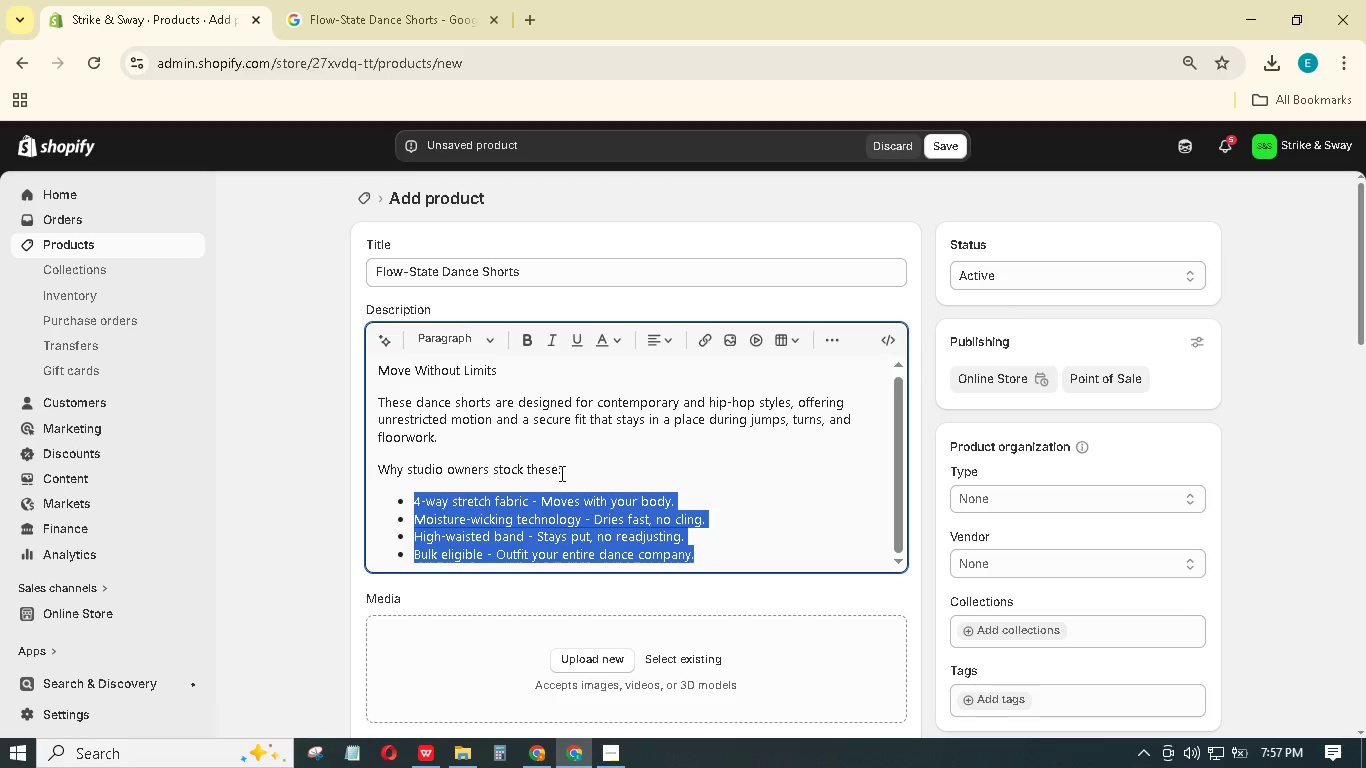 
left_click_drag(start_coordinate=[557, 471], to_coordinate=[366, 464])
 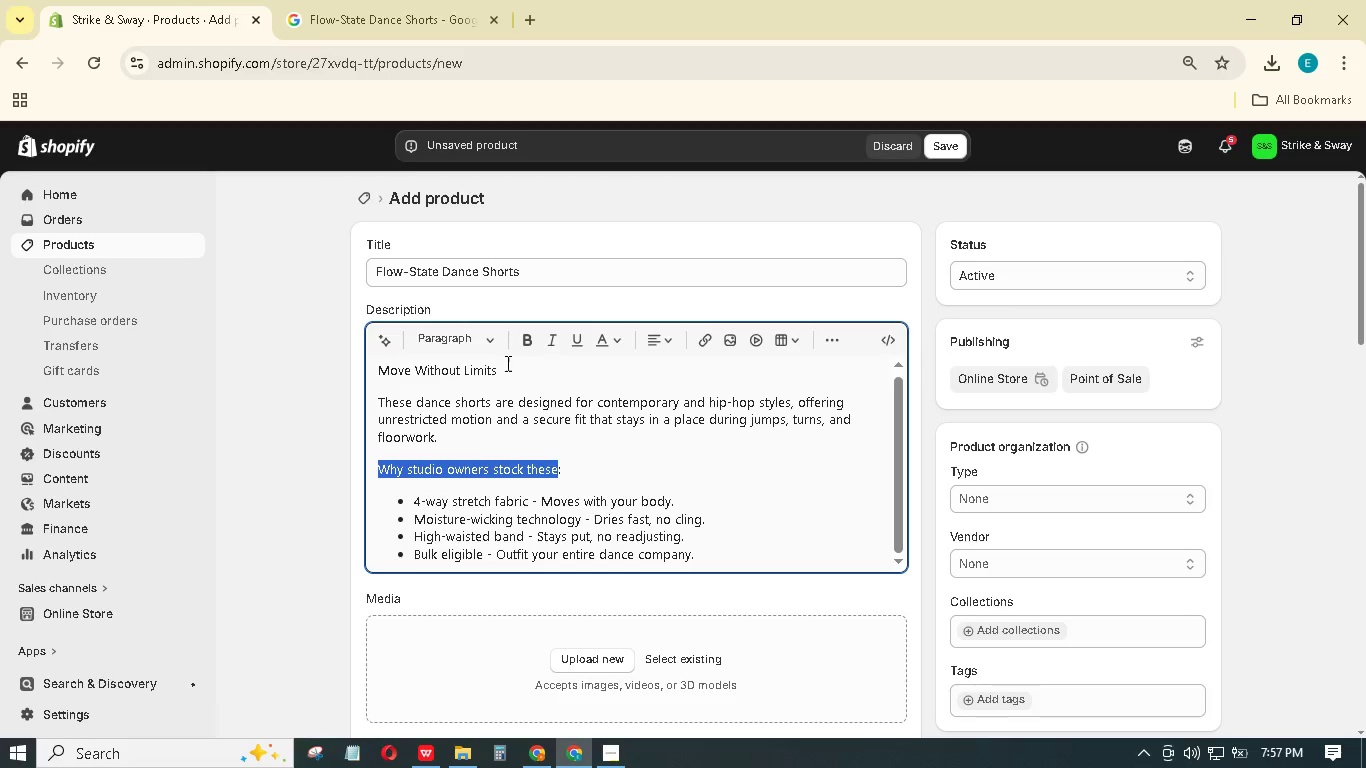 
left_click([531, 341])
 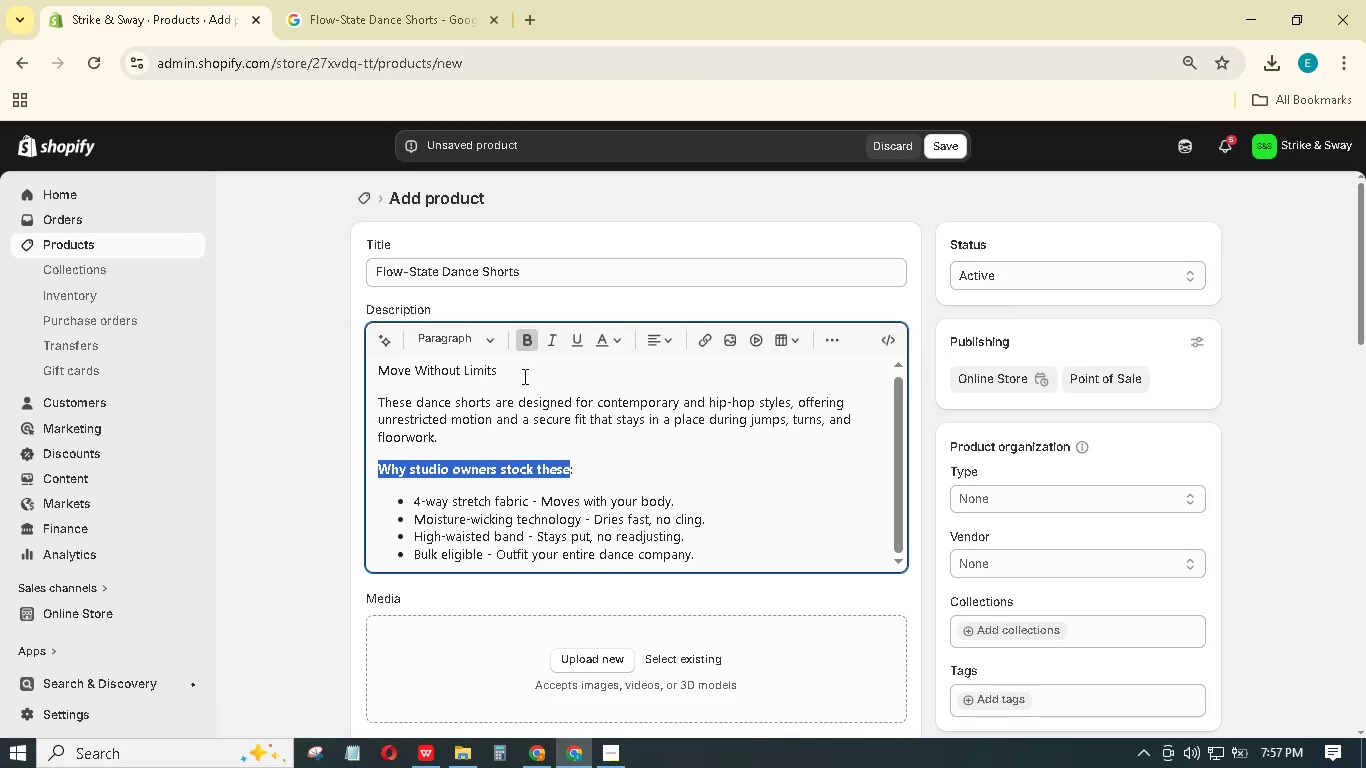 
left_click_drag(start_coordinate=[523, 376], to_coordinate=[366, 375])
 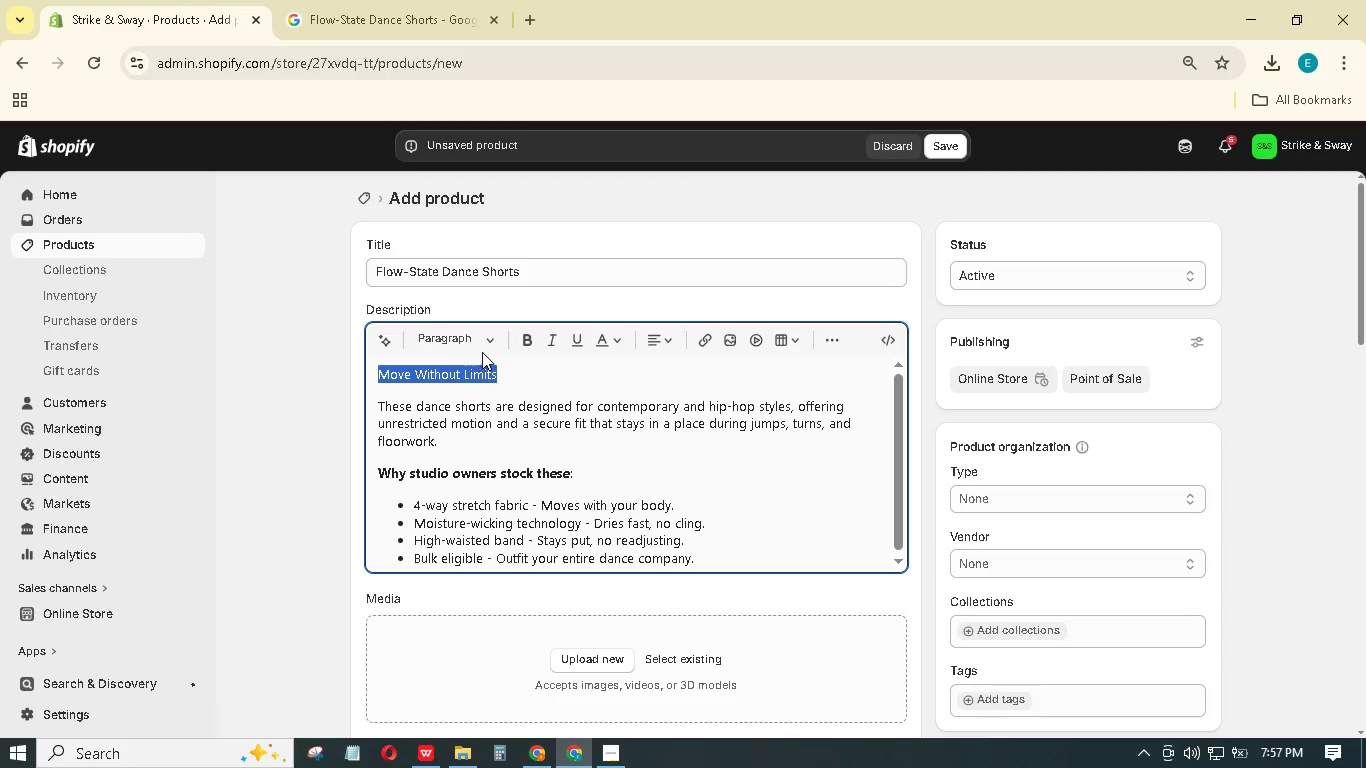 
left_click([492, 346])
 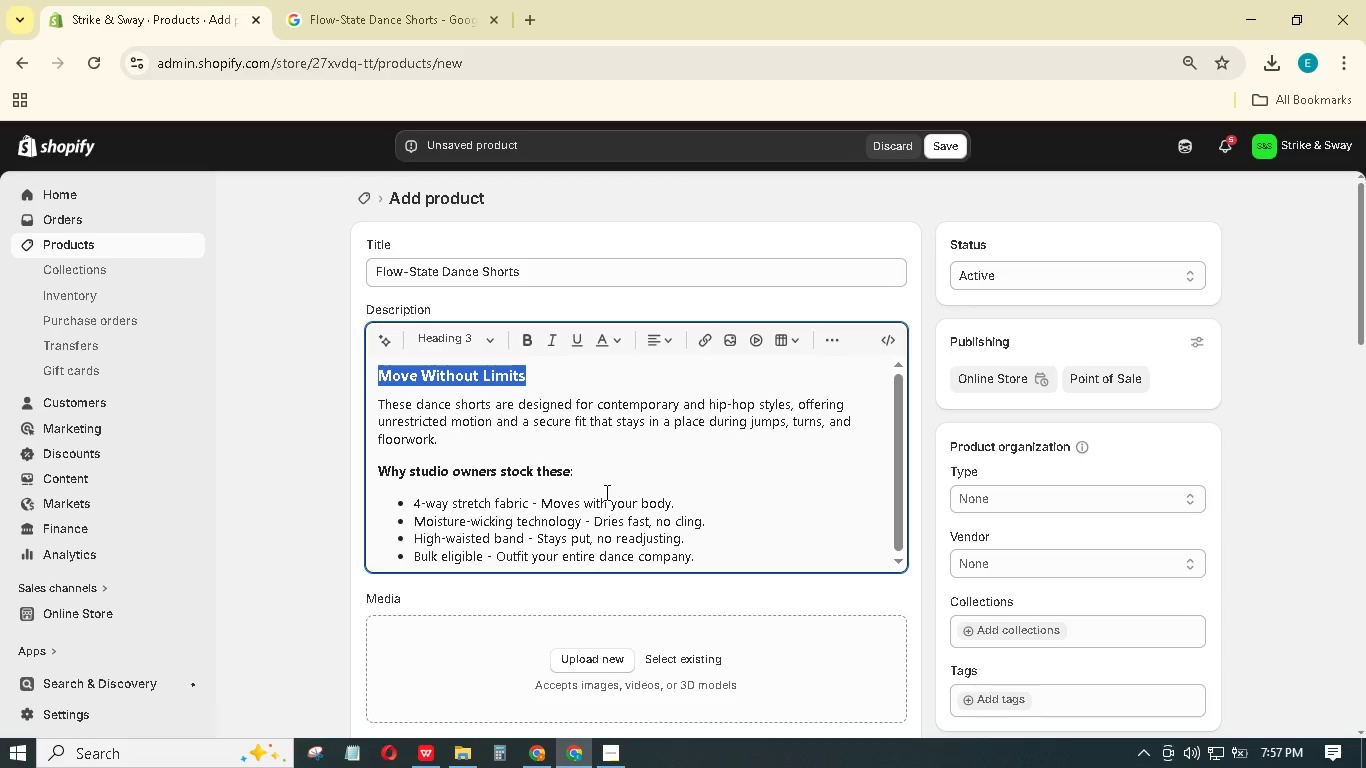 
left_click([600, 665])
 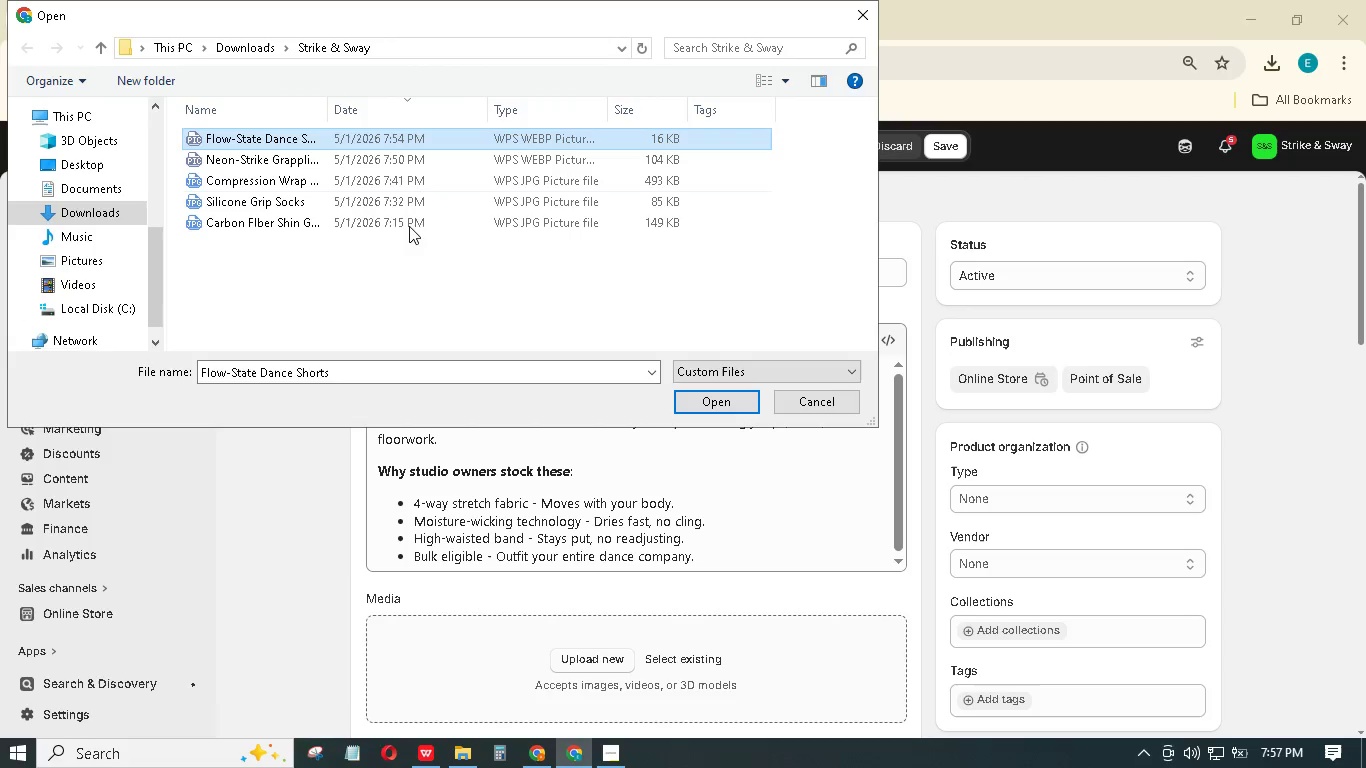 
left_click([705, 405])
 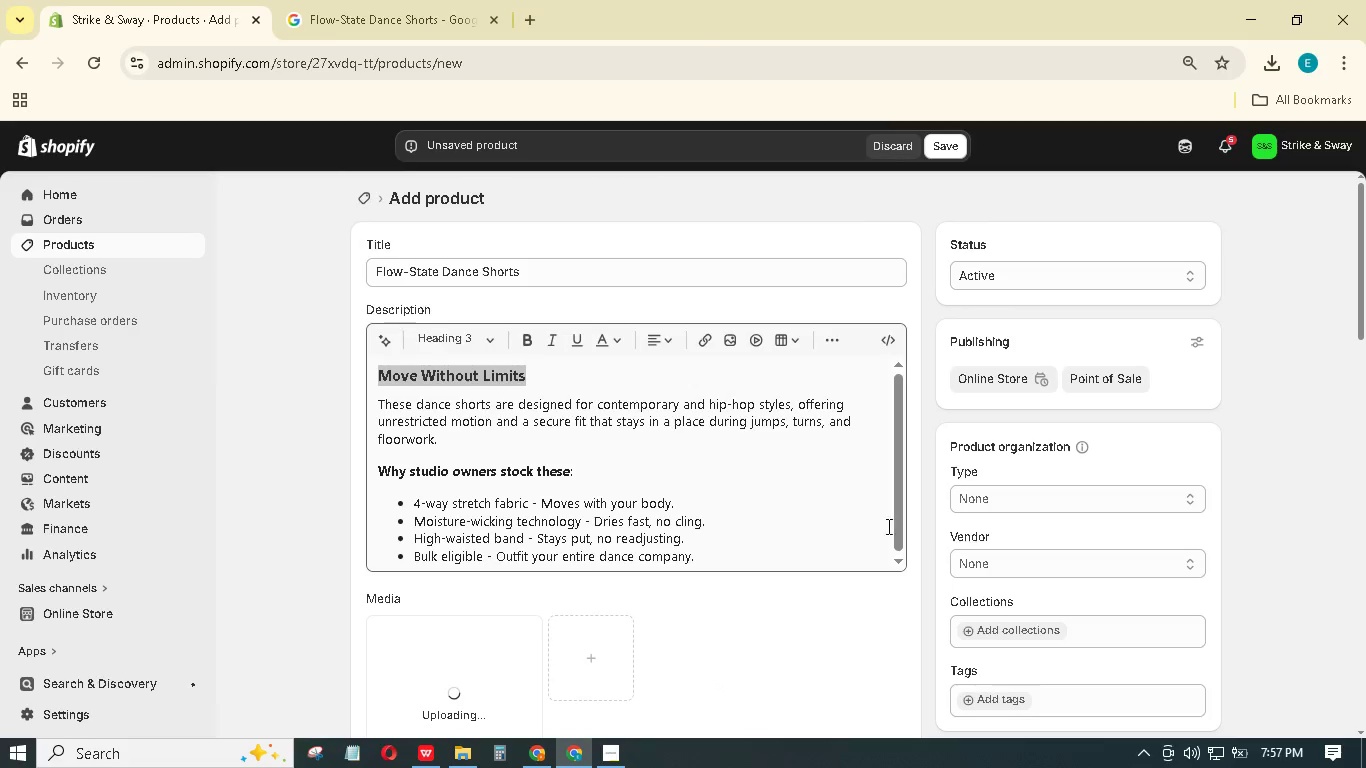 
scroll: coordinate [1004, 544], scroll_direction: down, amount: 3.0
 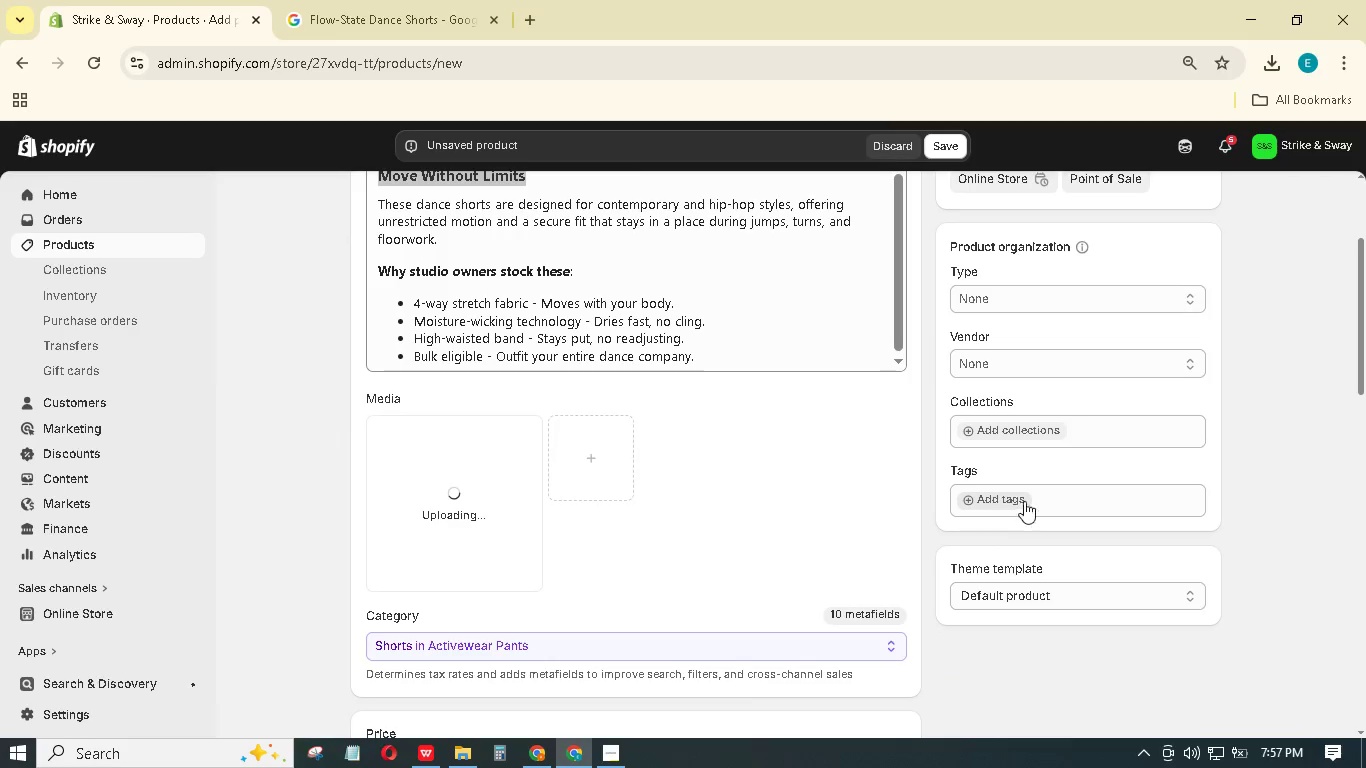 
left_click([1022, 499])
 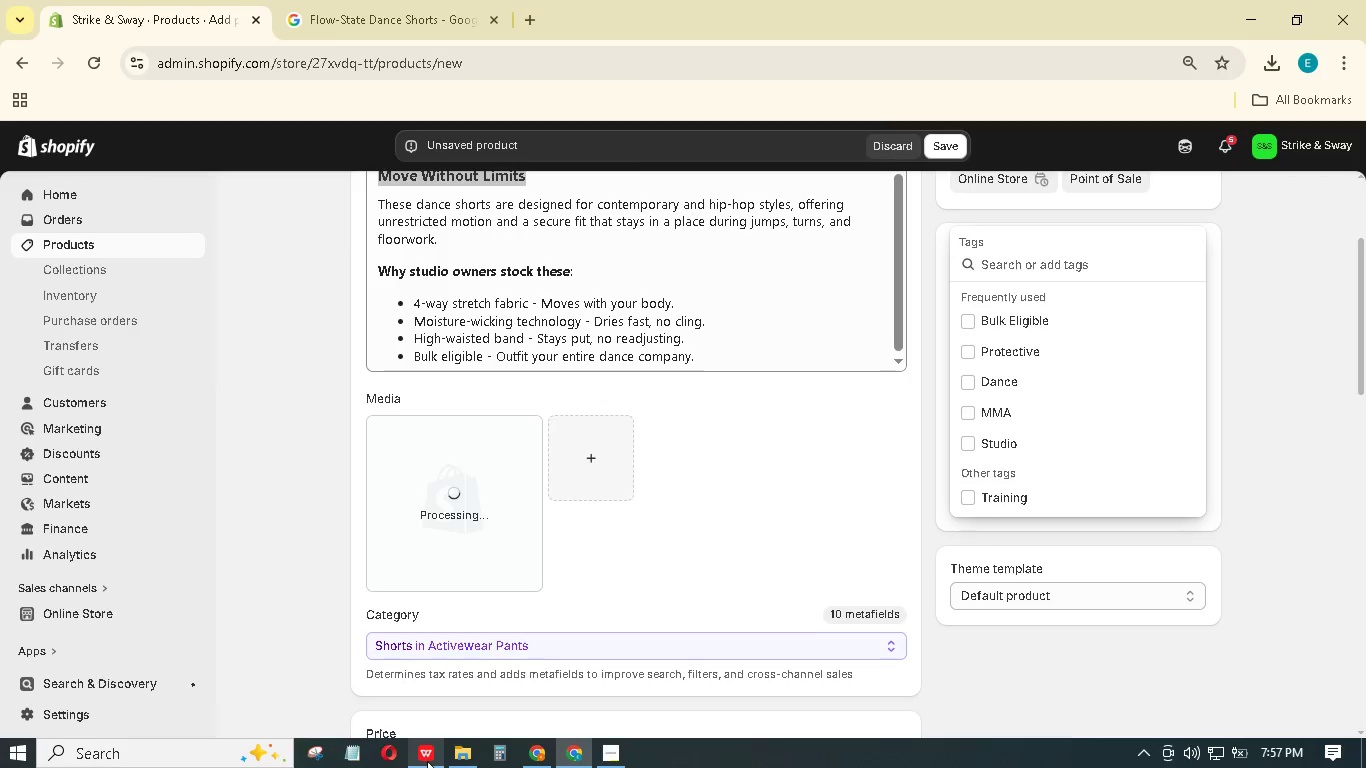 
left_click([427, 761])
 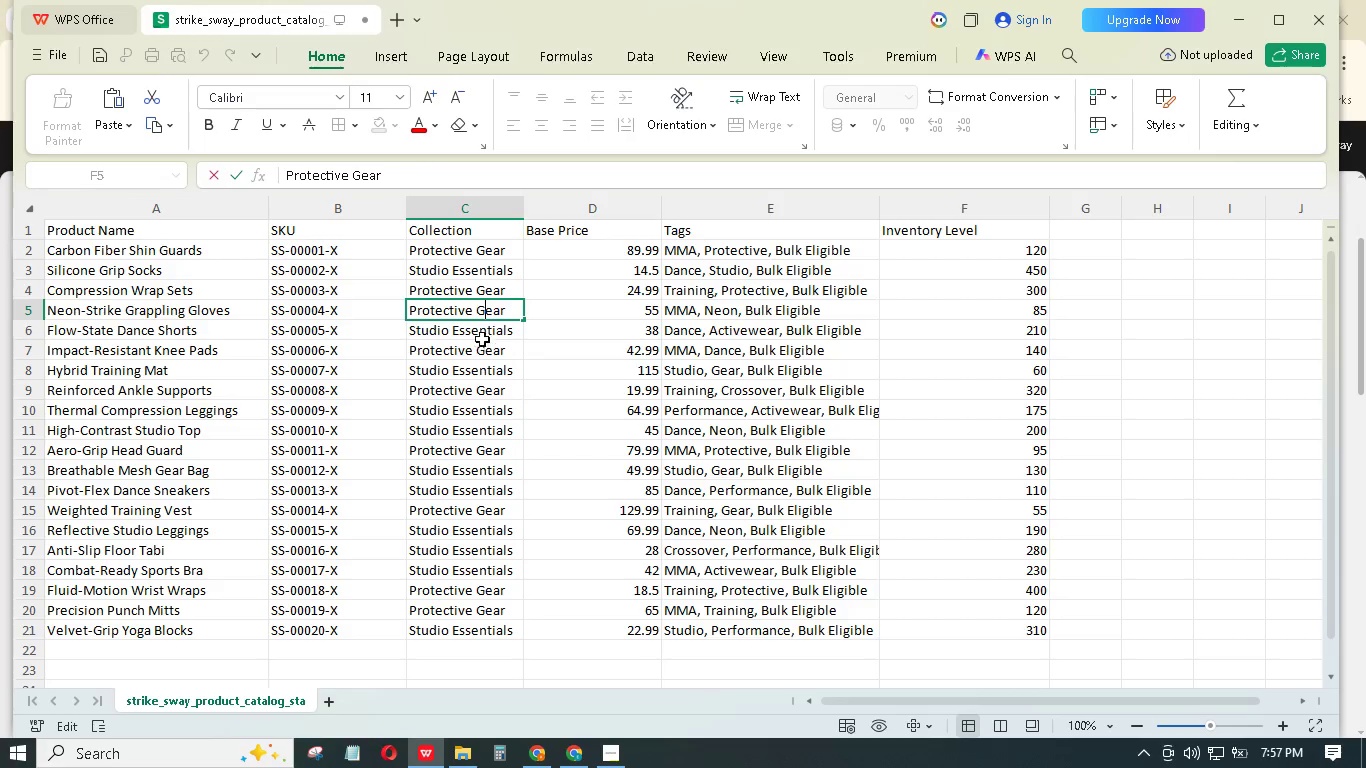 
double_click([484, 332])
 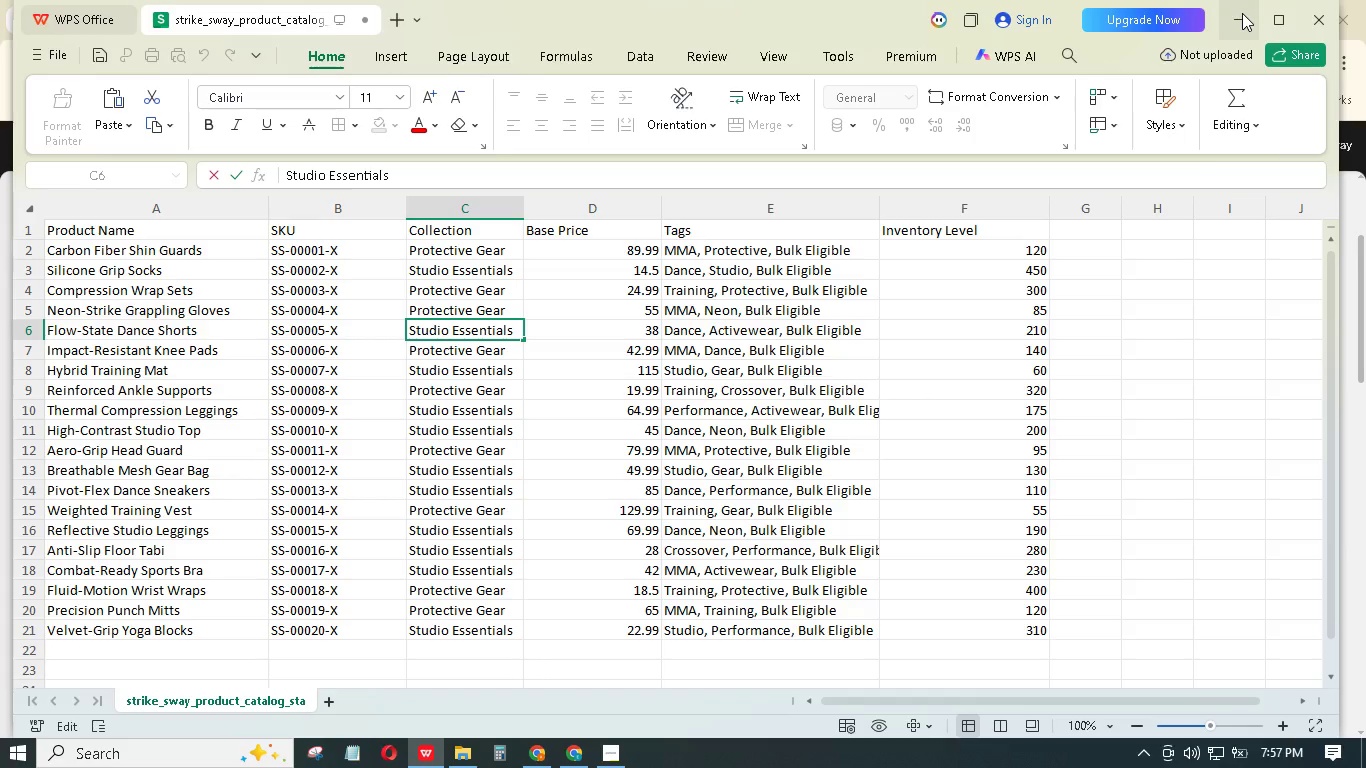 
wait(9.67)
 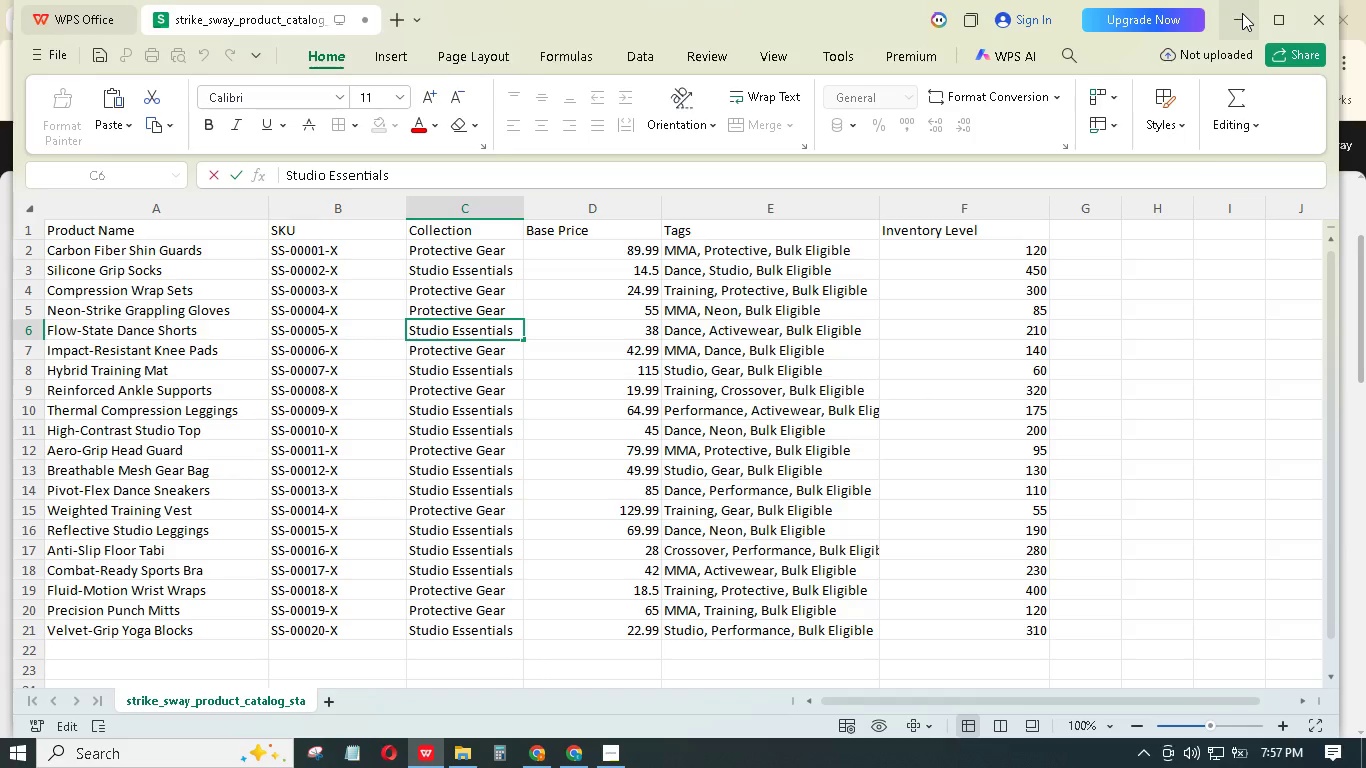 
left_click([1240, 13])
 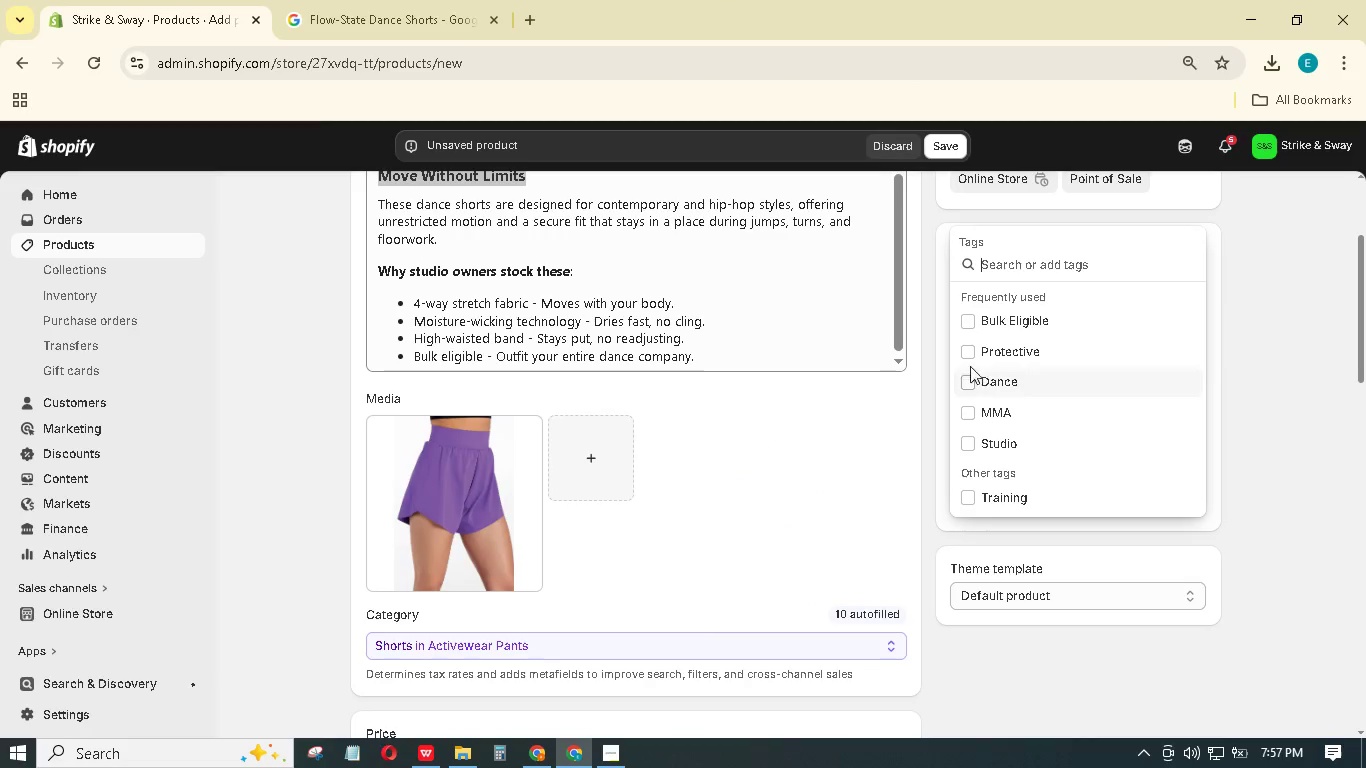 
wait(8.72)
 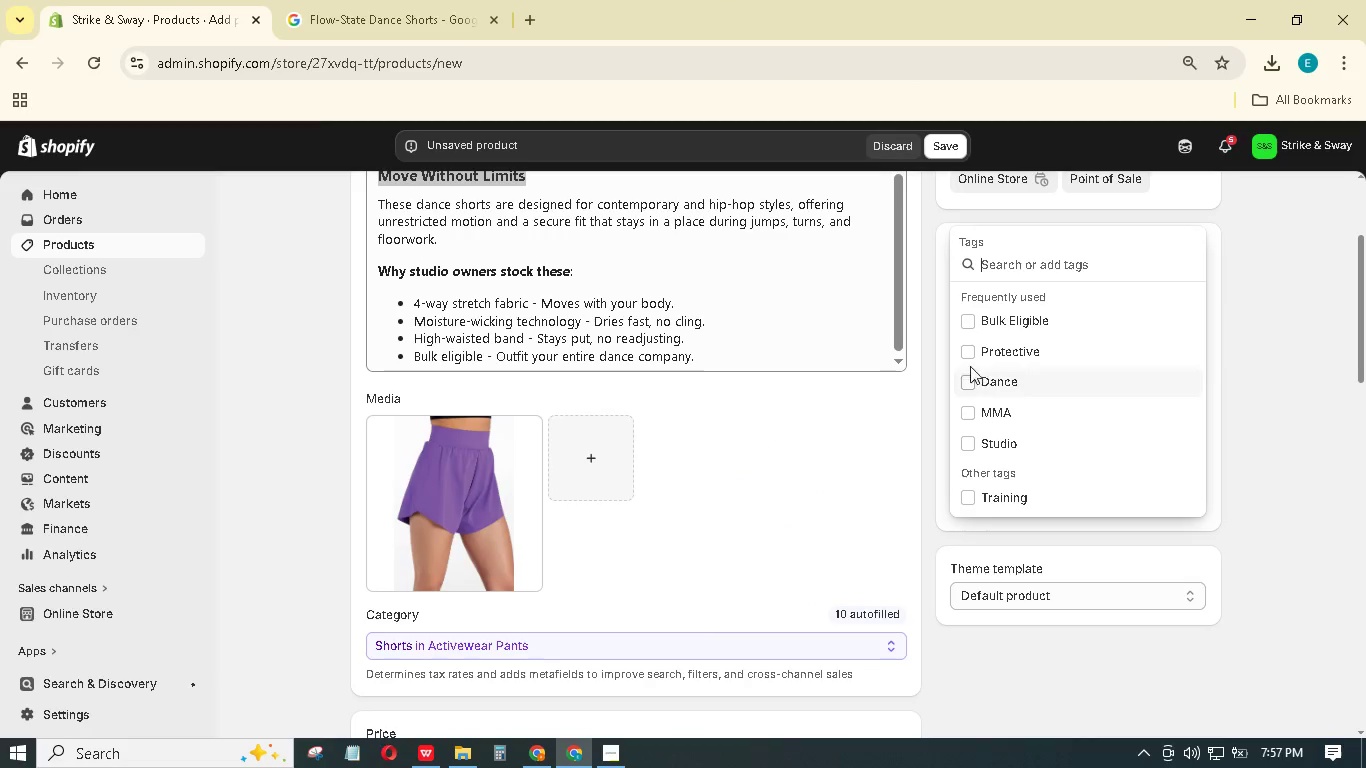 
left_click([973, 327])
 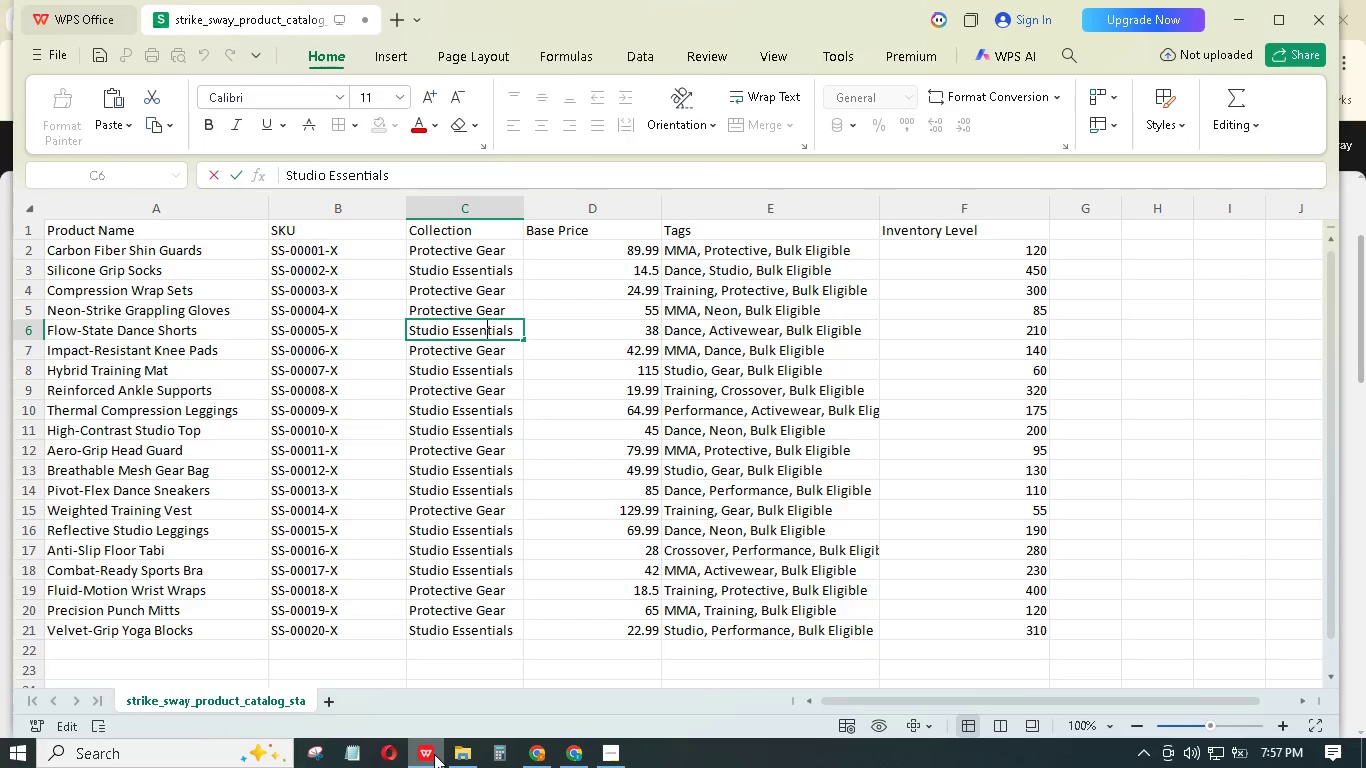 
left_click([434, 754])
 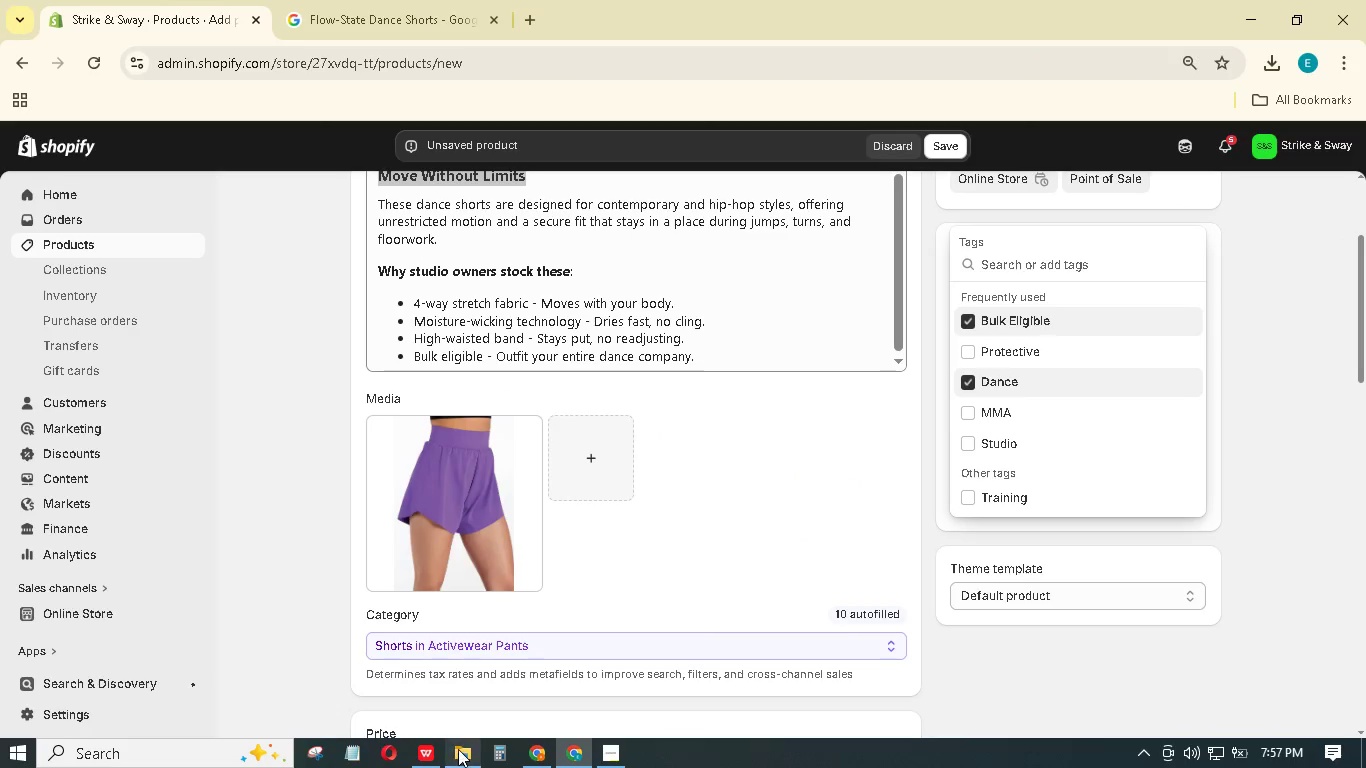 
left_click([436, 751])
 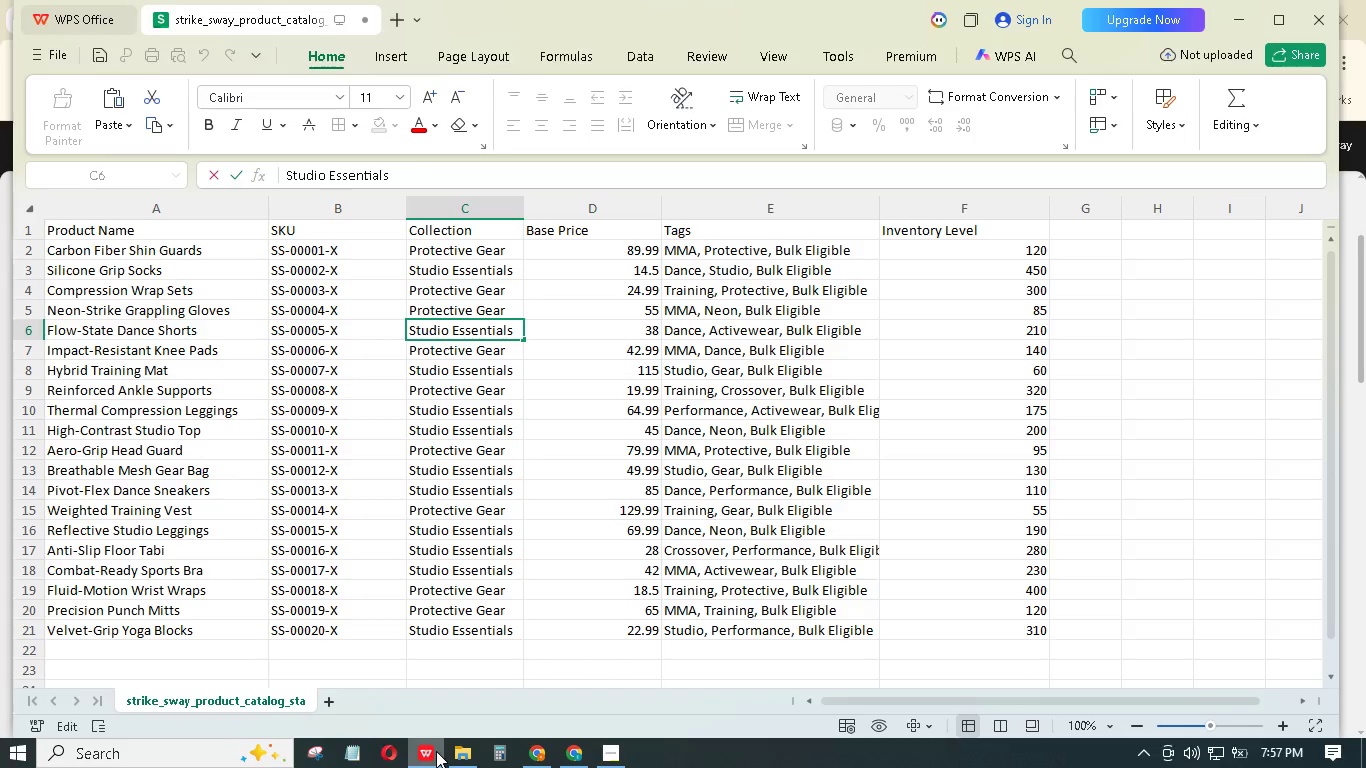 
left_click([436, 751])
 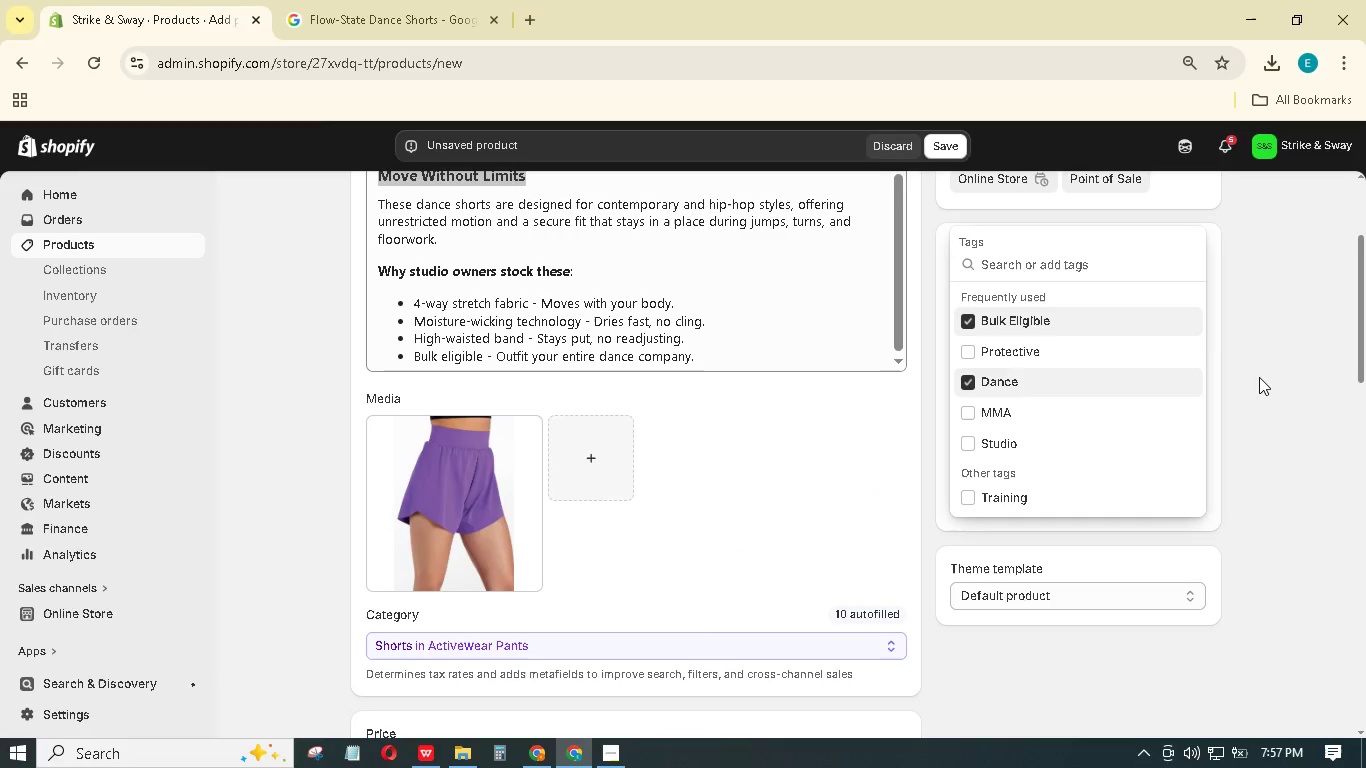 
left_click([1260, 375])
 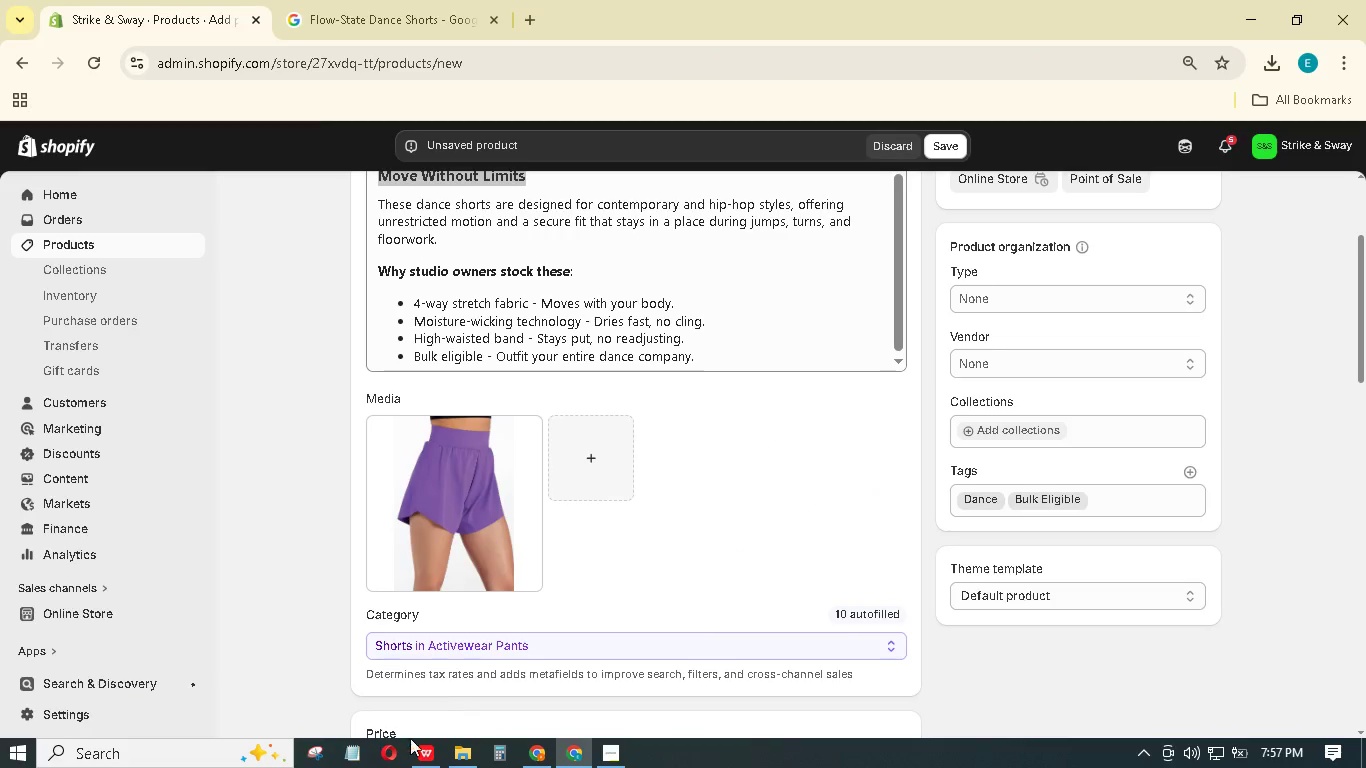 
left_click([428, 744])
 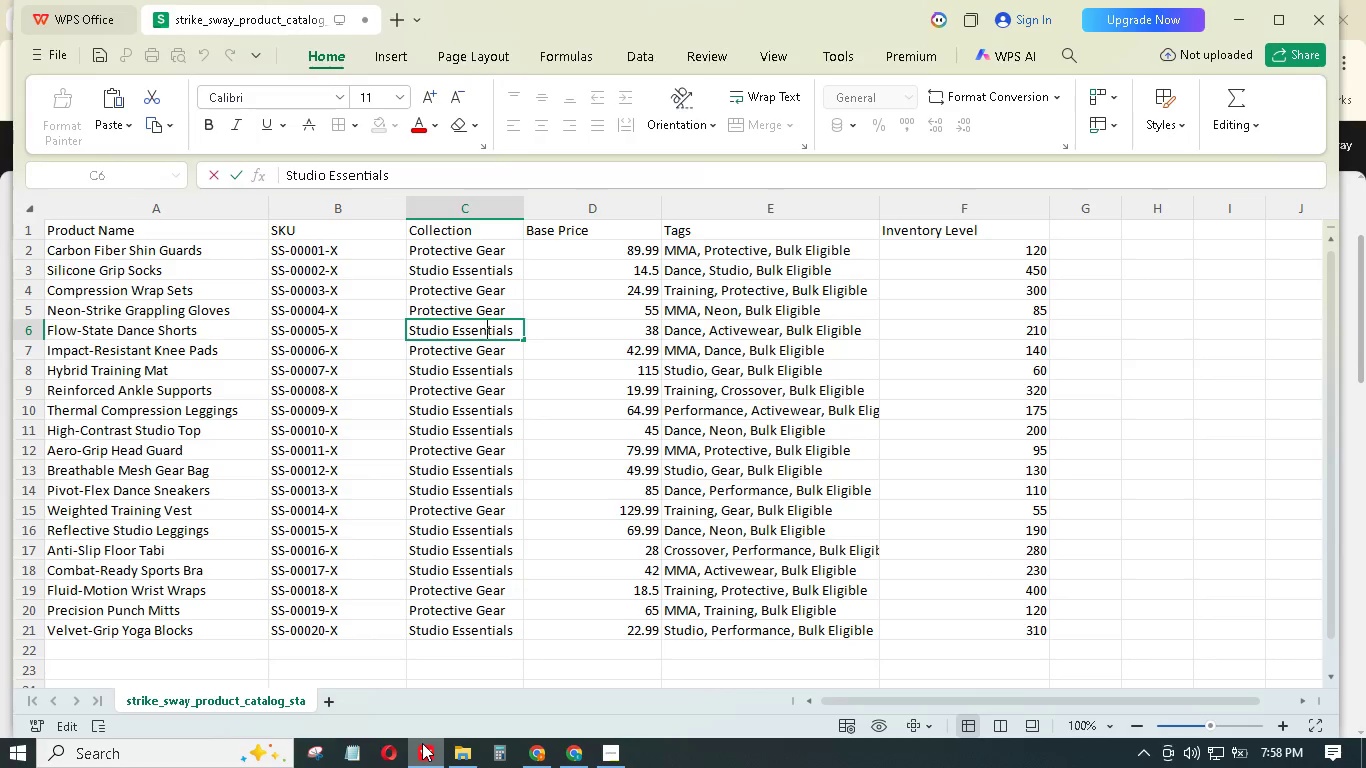 
left_click([422, 743])
 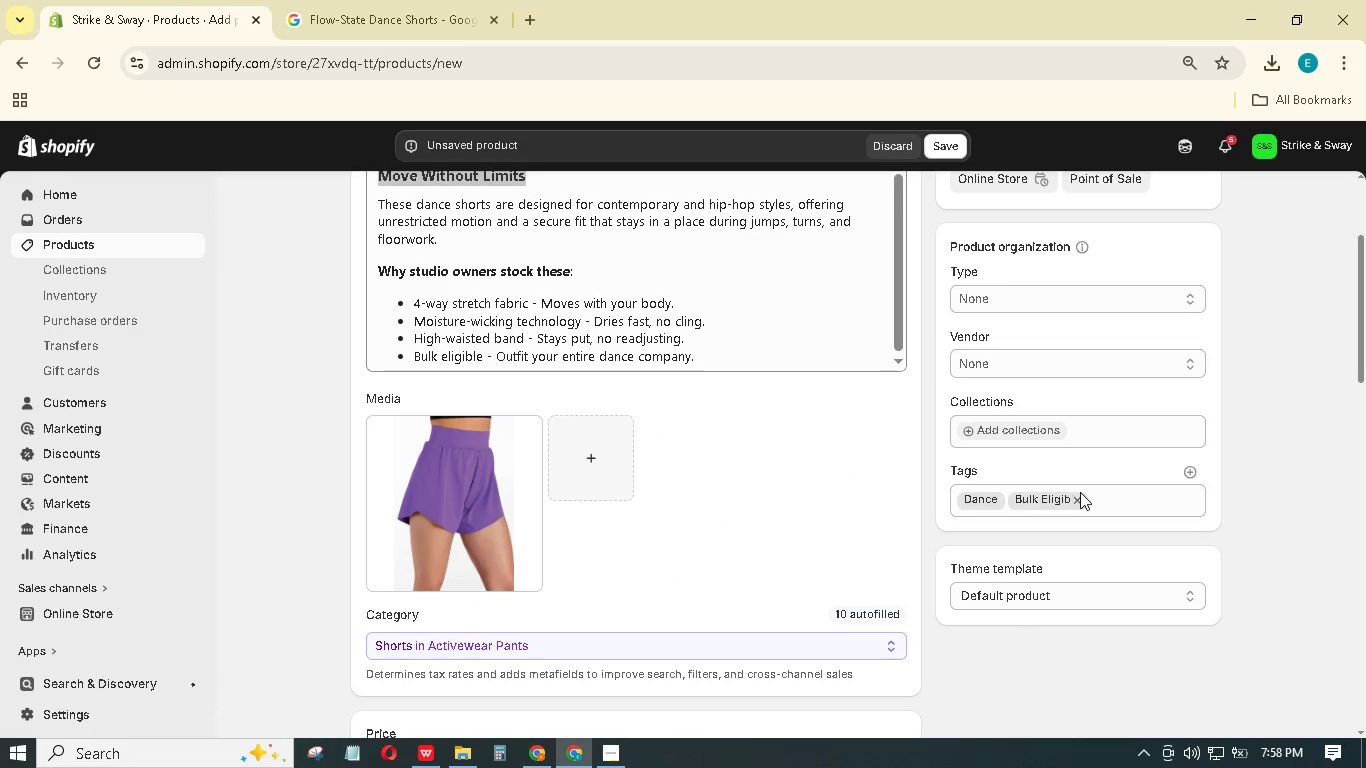 
left_click([1114, 496])
 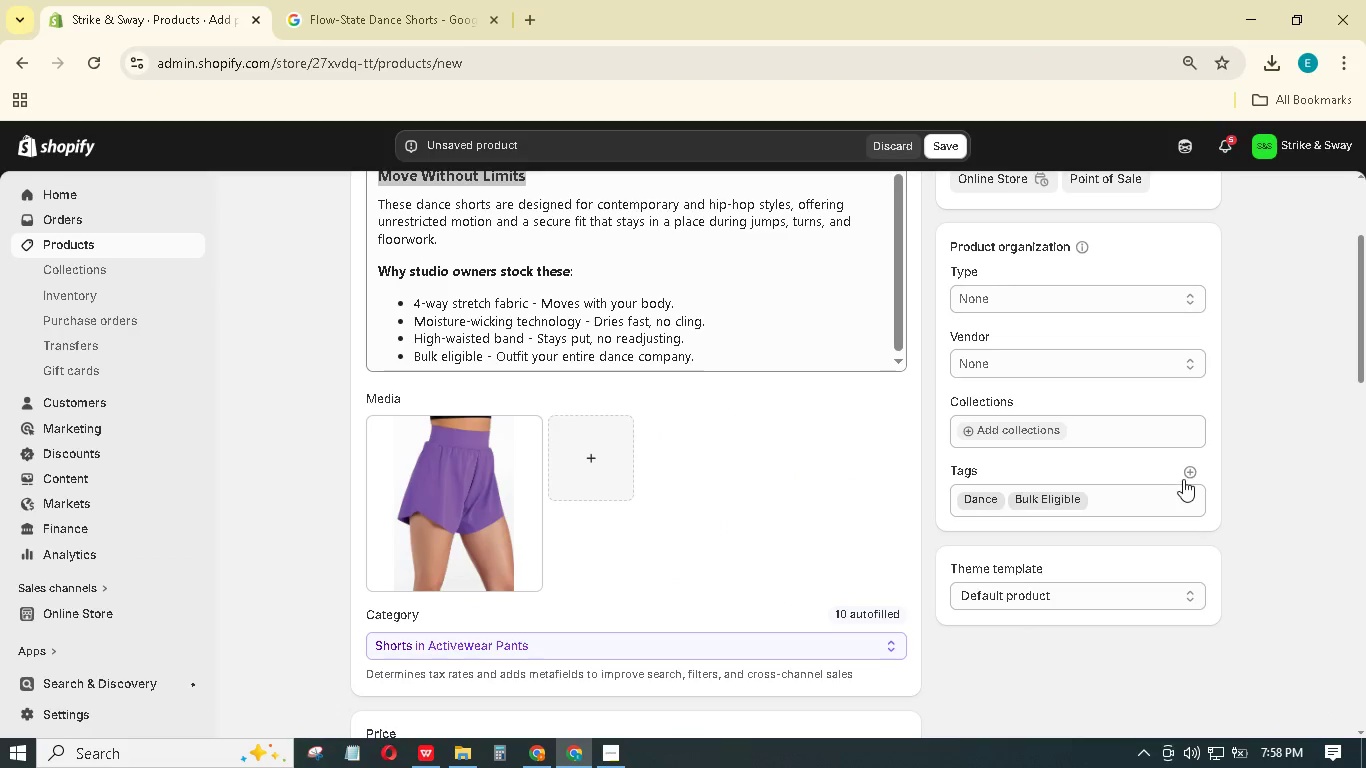 
left_click([1185, 479])
 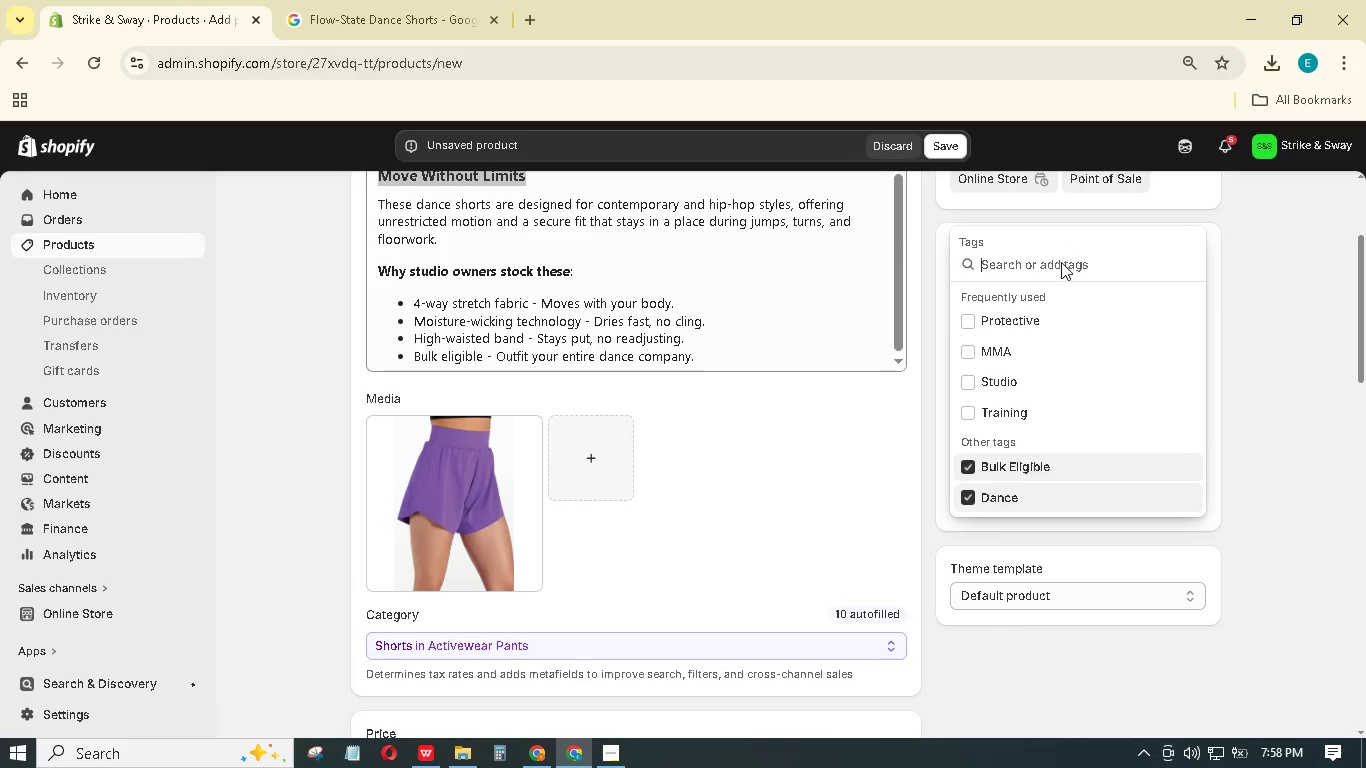 
type(Activewear)
 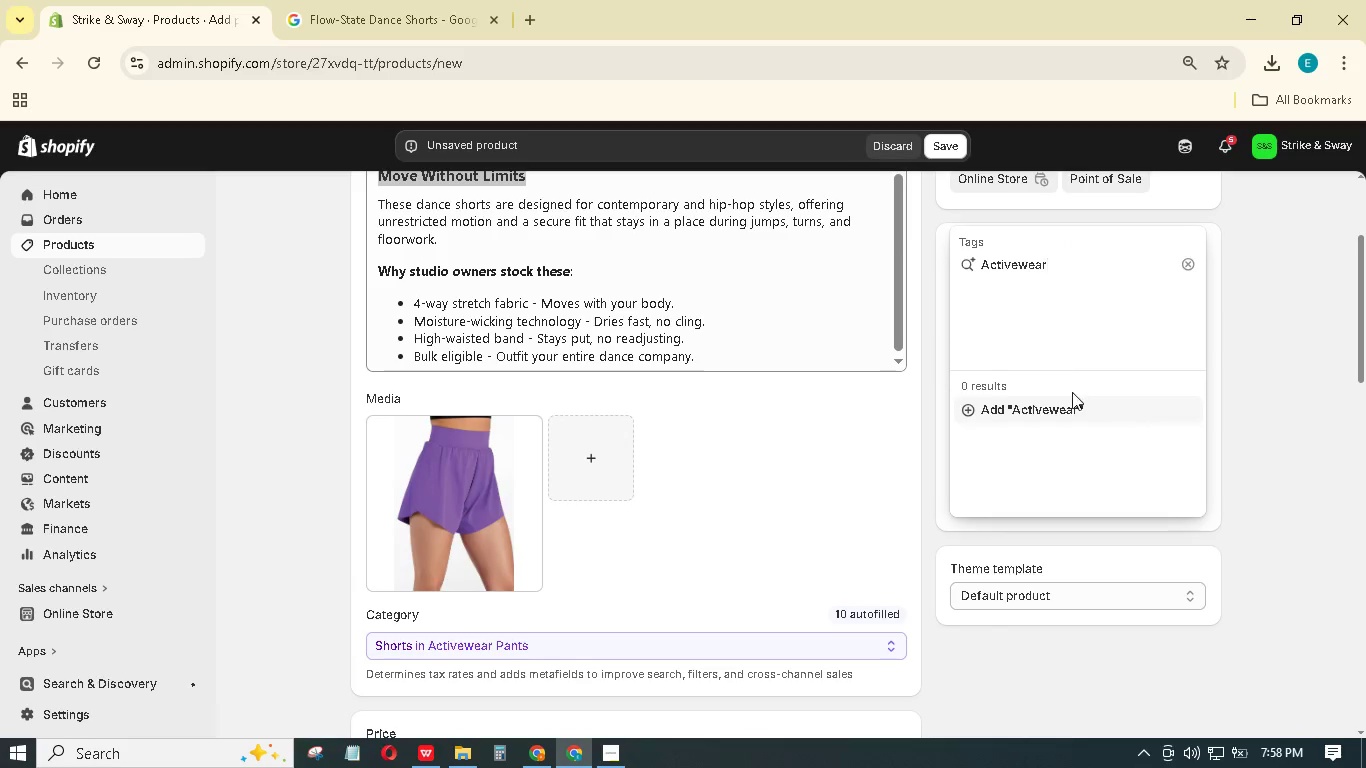 
left_click([1066, 401])
 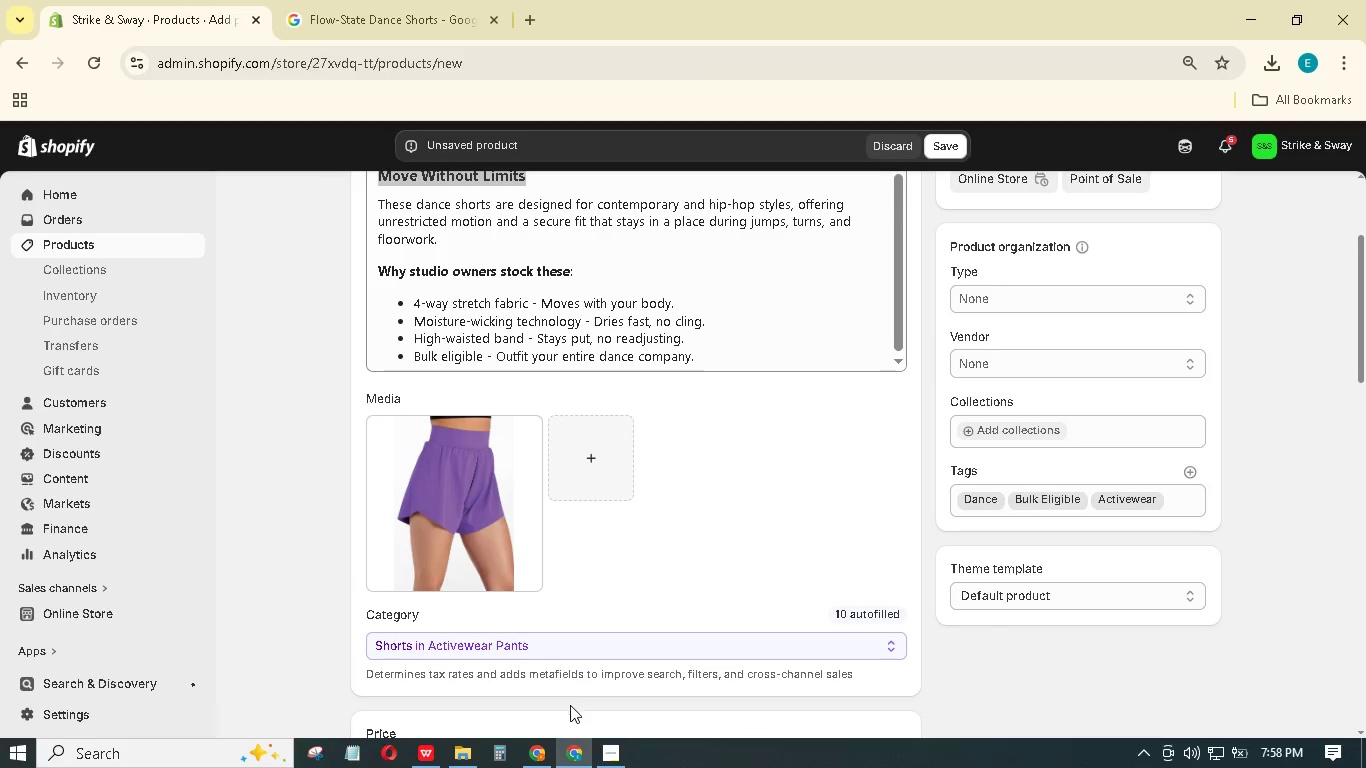 
mouse_move([510, 751])
 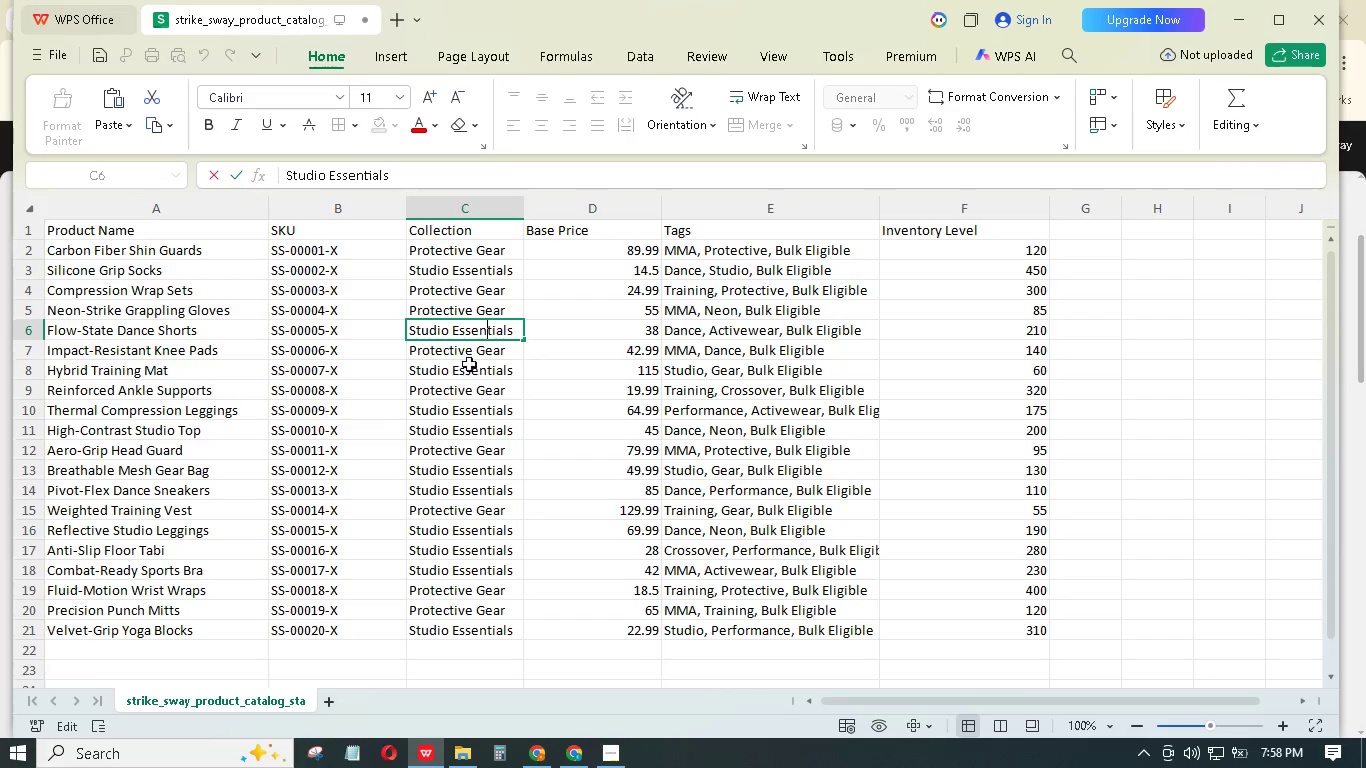 
hold_key(key=A, duration=0.31)
 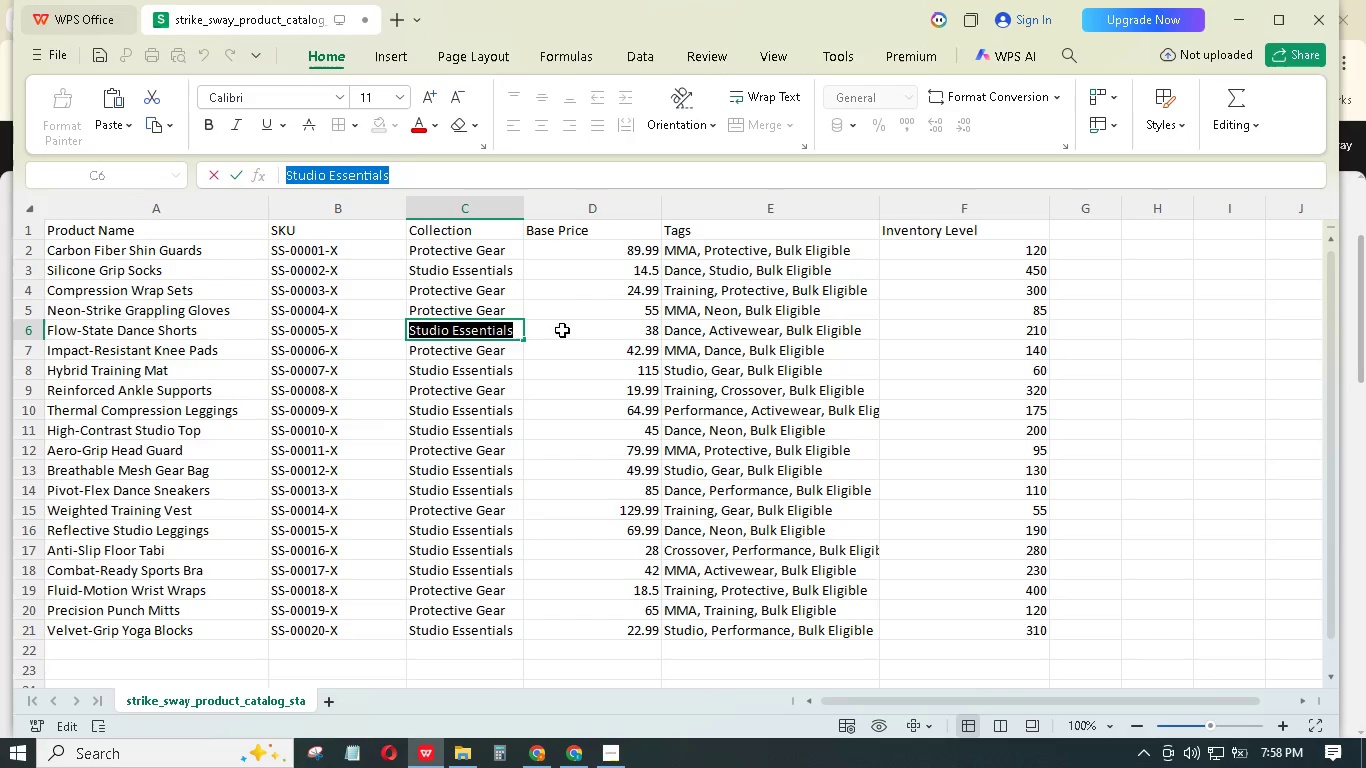 
key(Control+C)
 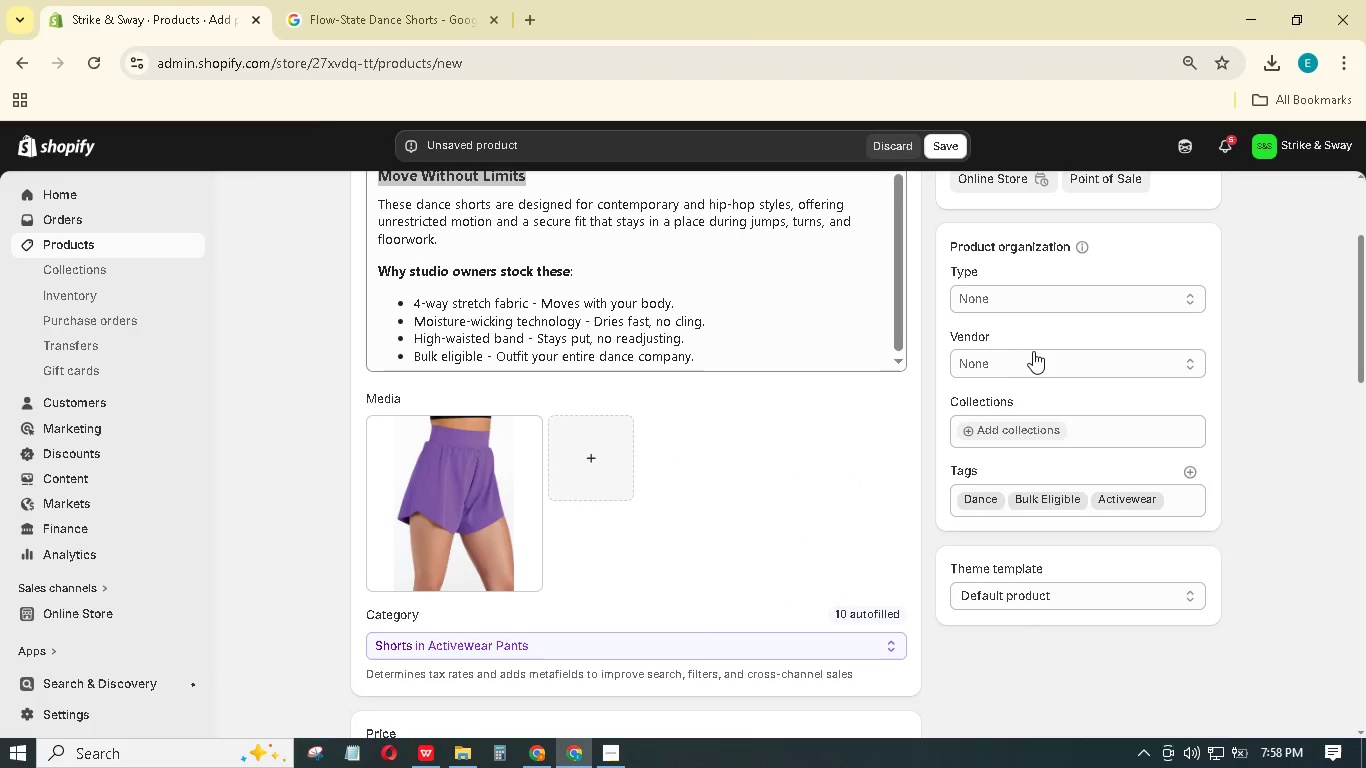 
left_click_drag(start_coordinate=[1040, 426], to_coordinate=[1037, 433])
 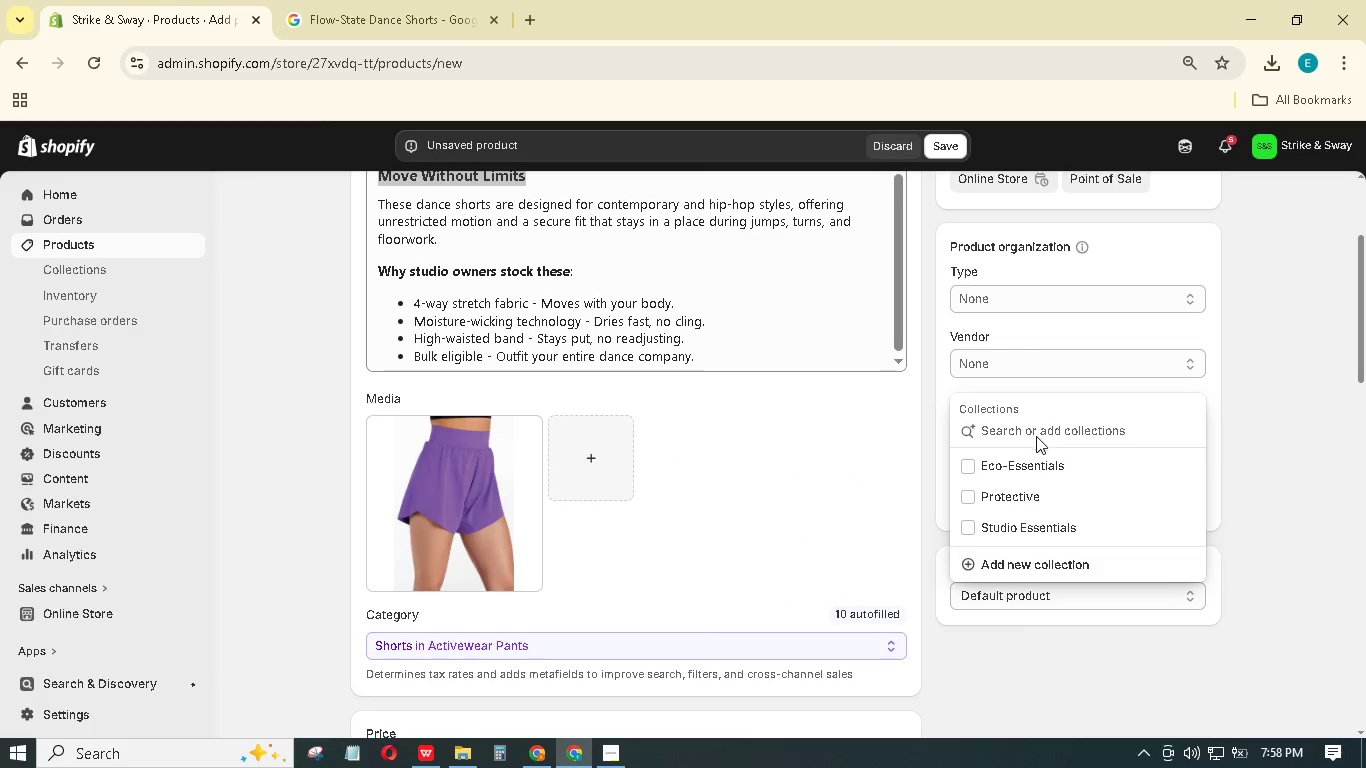 
key(Control+V)
 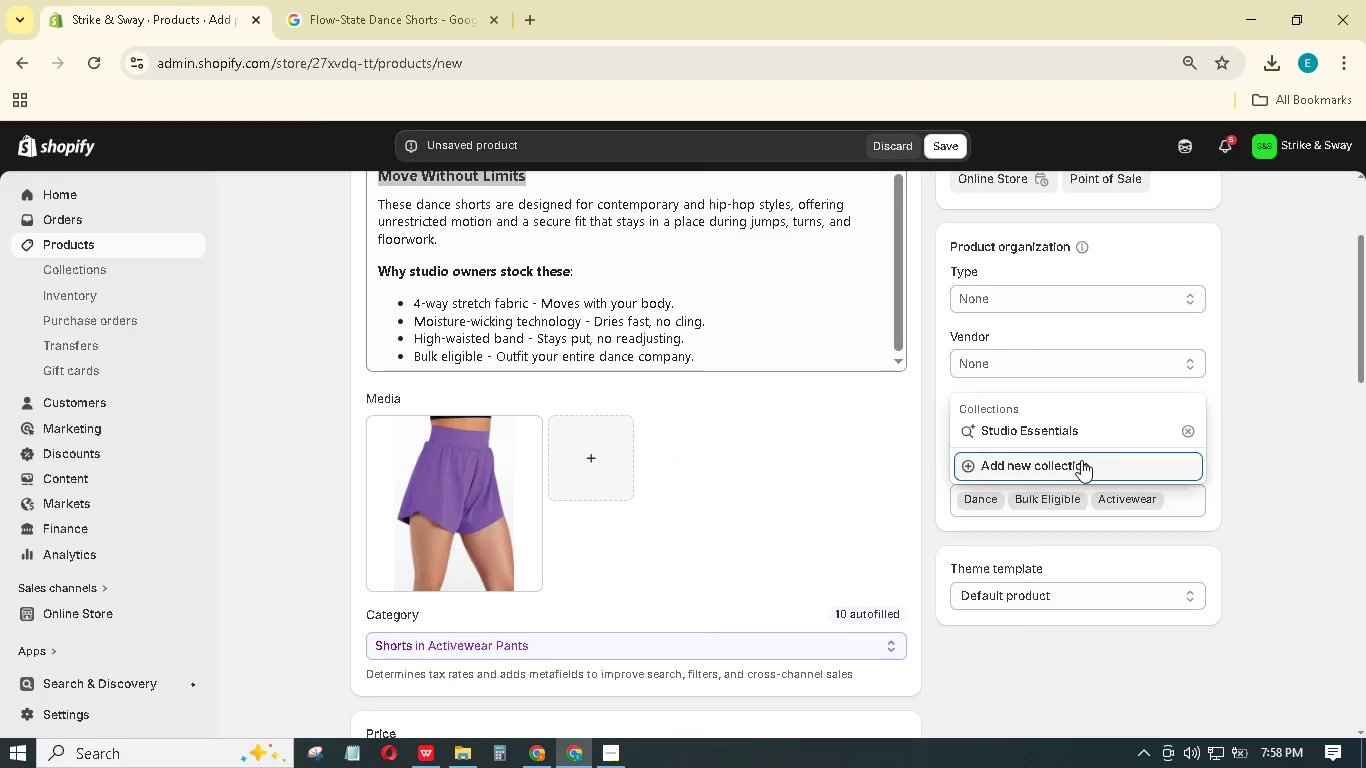 
mouse_move([1174, 453])
 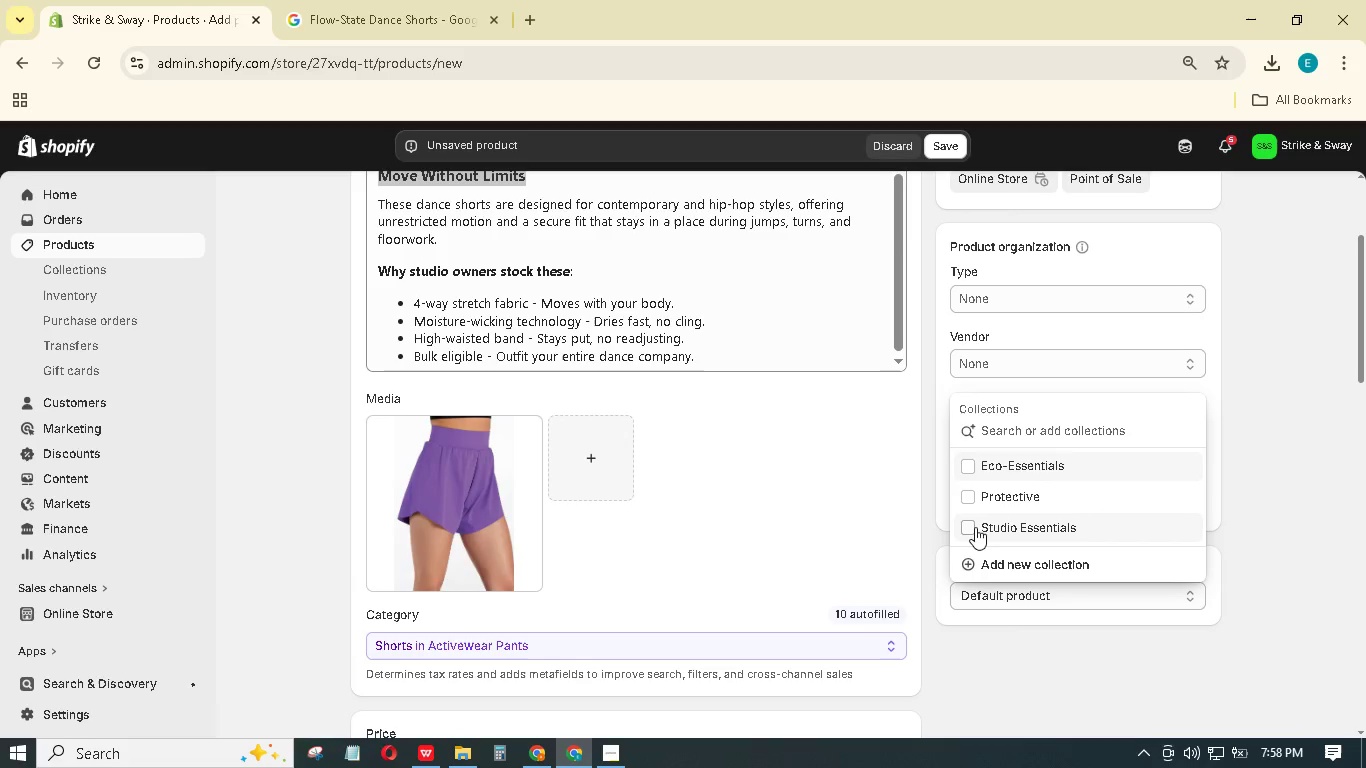 
left_click([967, 528])
 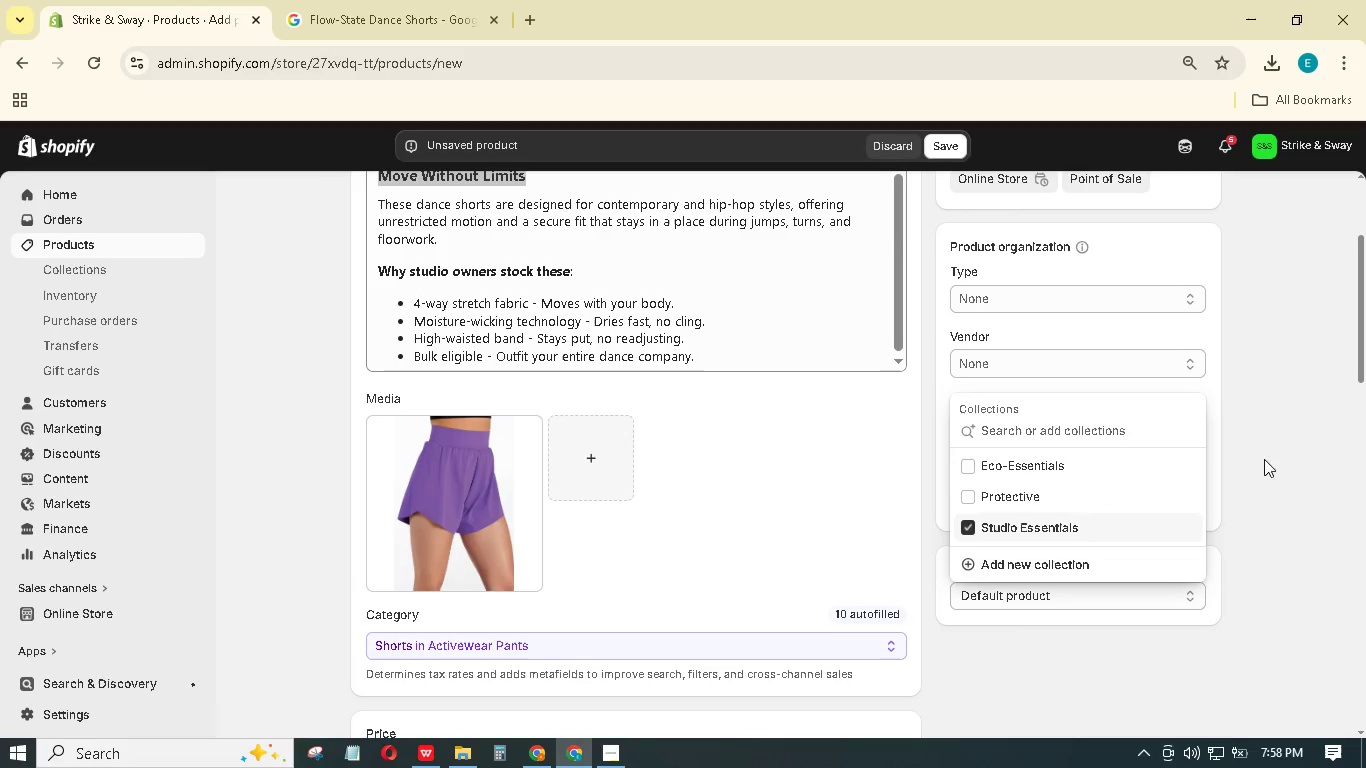 
left_click_drag(start_coordinate=[1284, 427], to_coordinate=[1279, 427])
 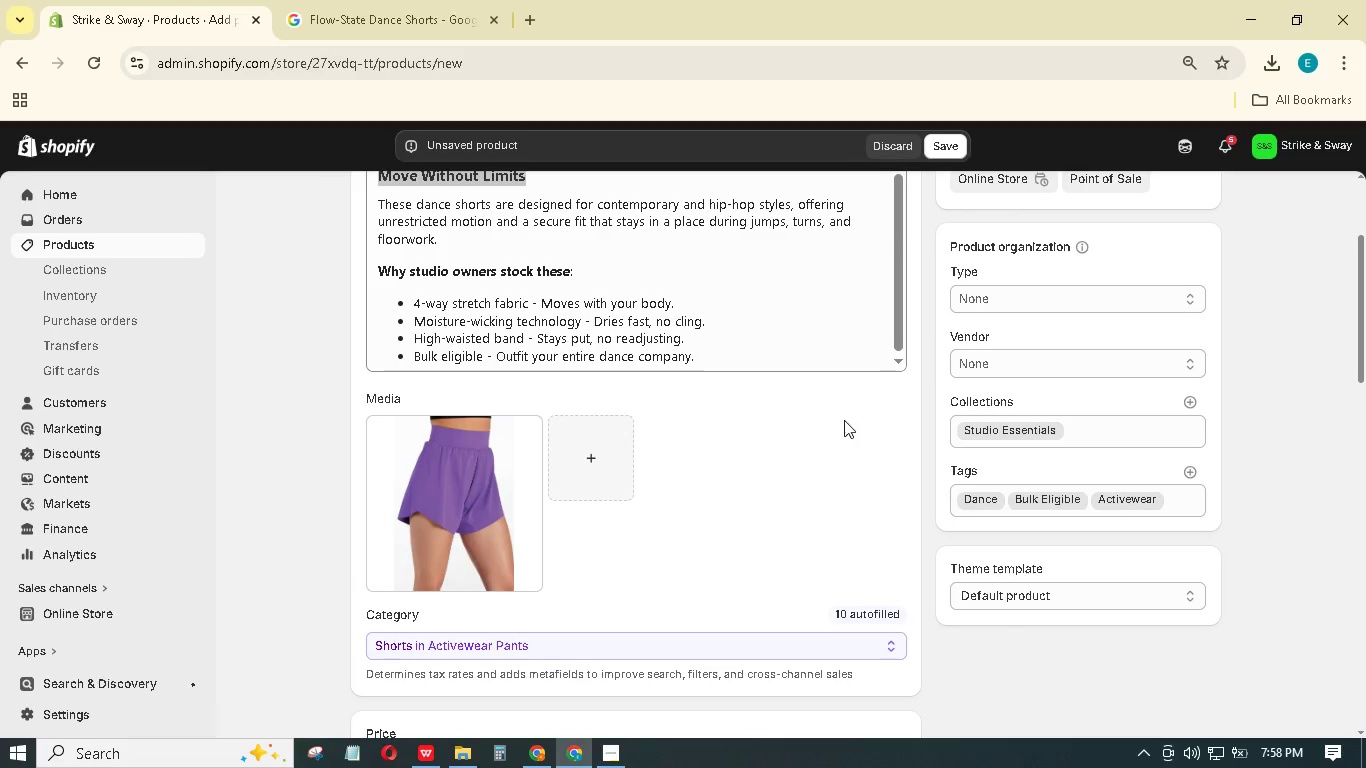 
scroll: coordinate [725, 462], scroll_direction: down, amount: 30.0
 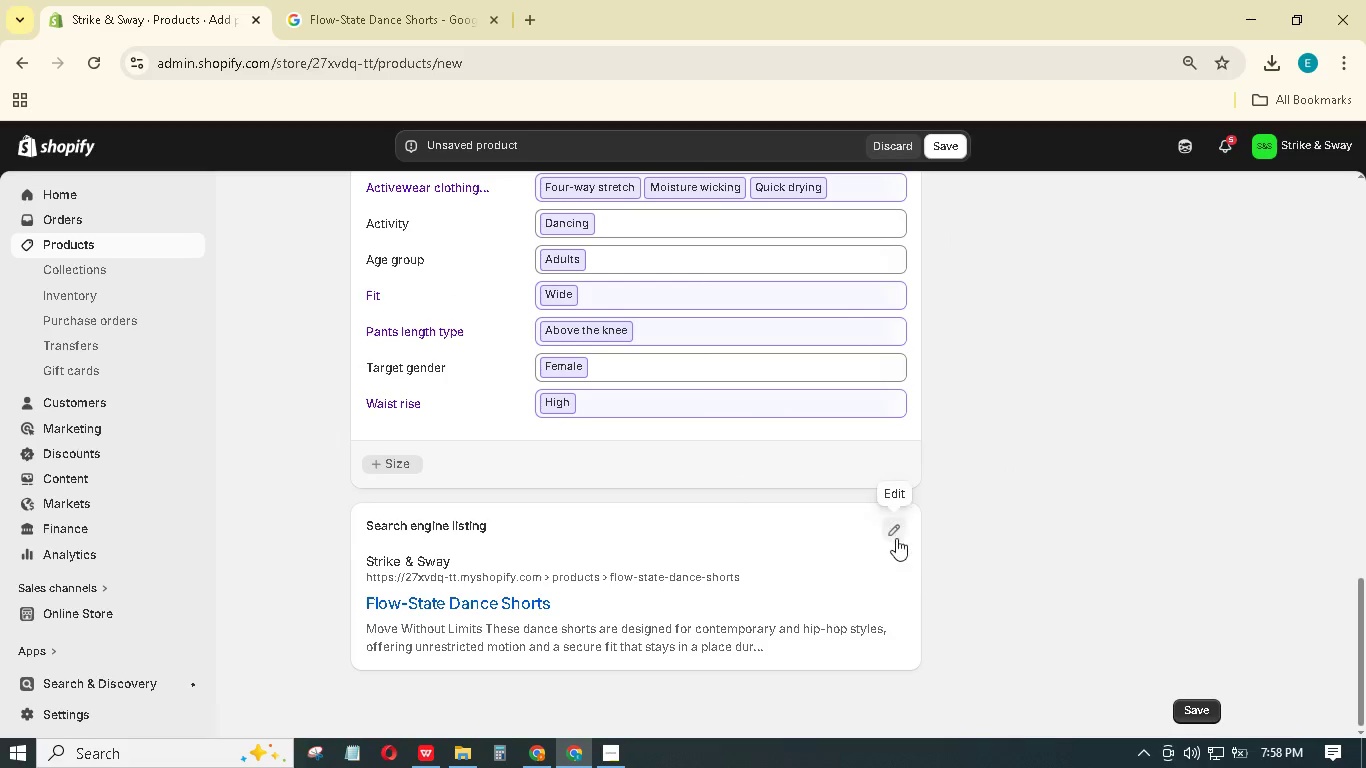 
left_click([895, 533])
 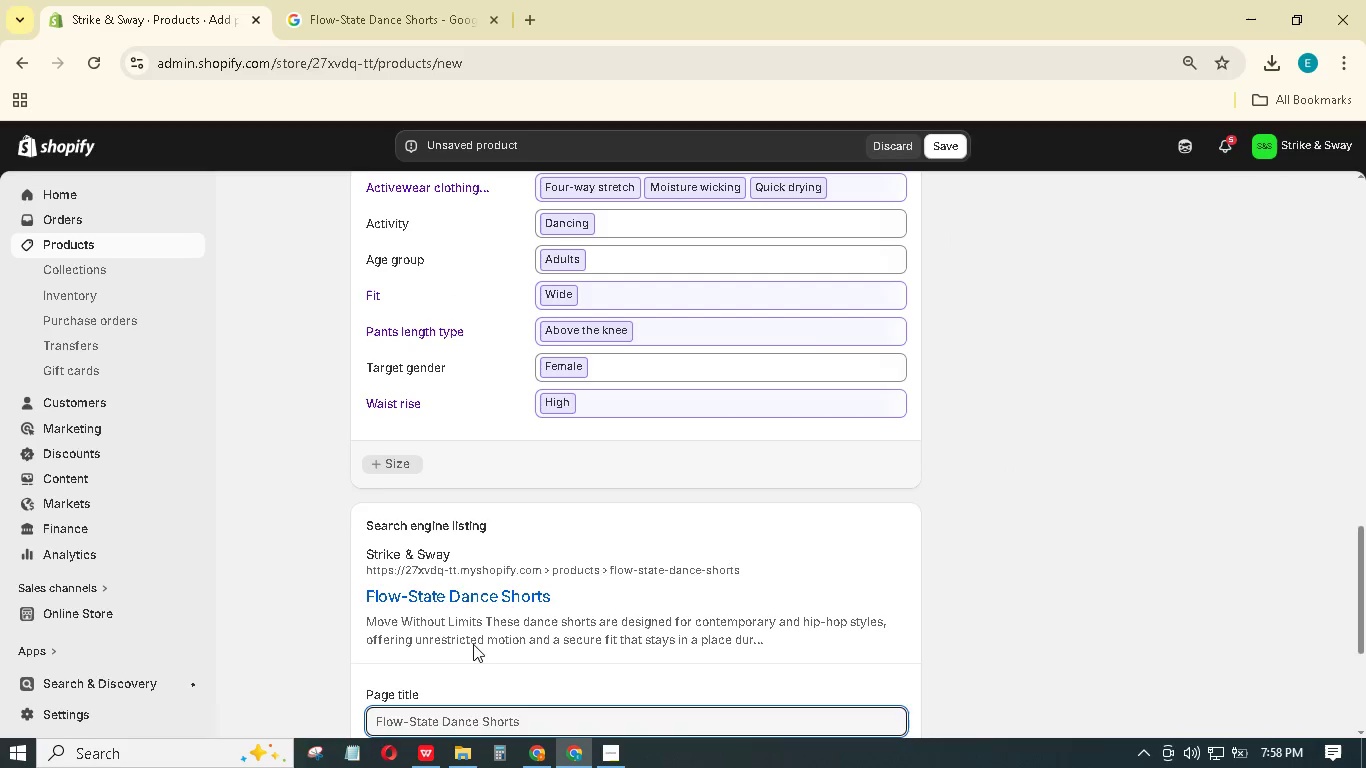 
scroll: coordinate [539, 654], scroll_direction: down, amount: 5.0
 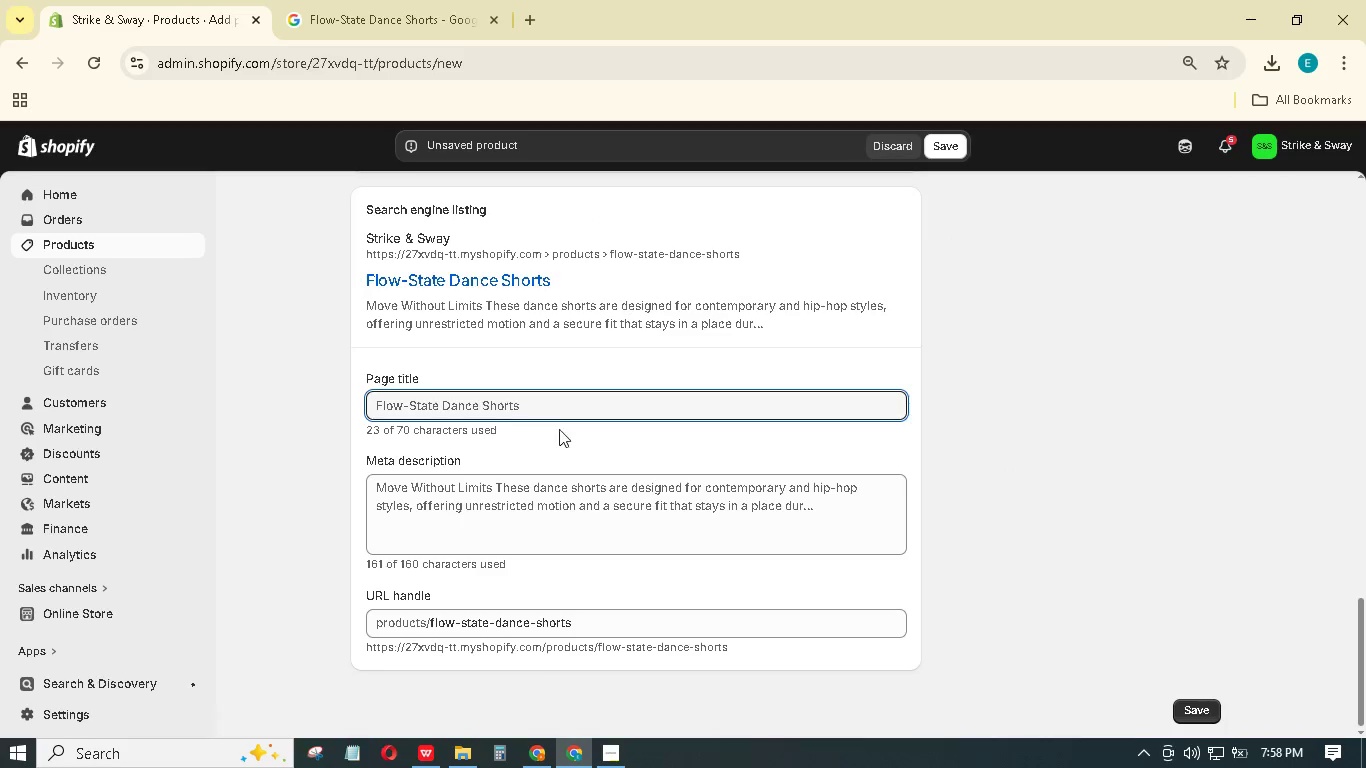 
left_click_drag(start_coordinate=[563, 409], to_coordinate=[570, 400])
 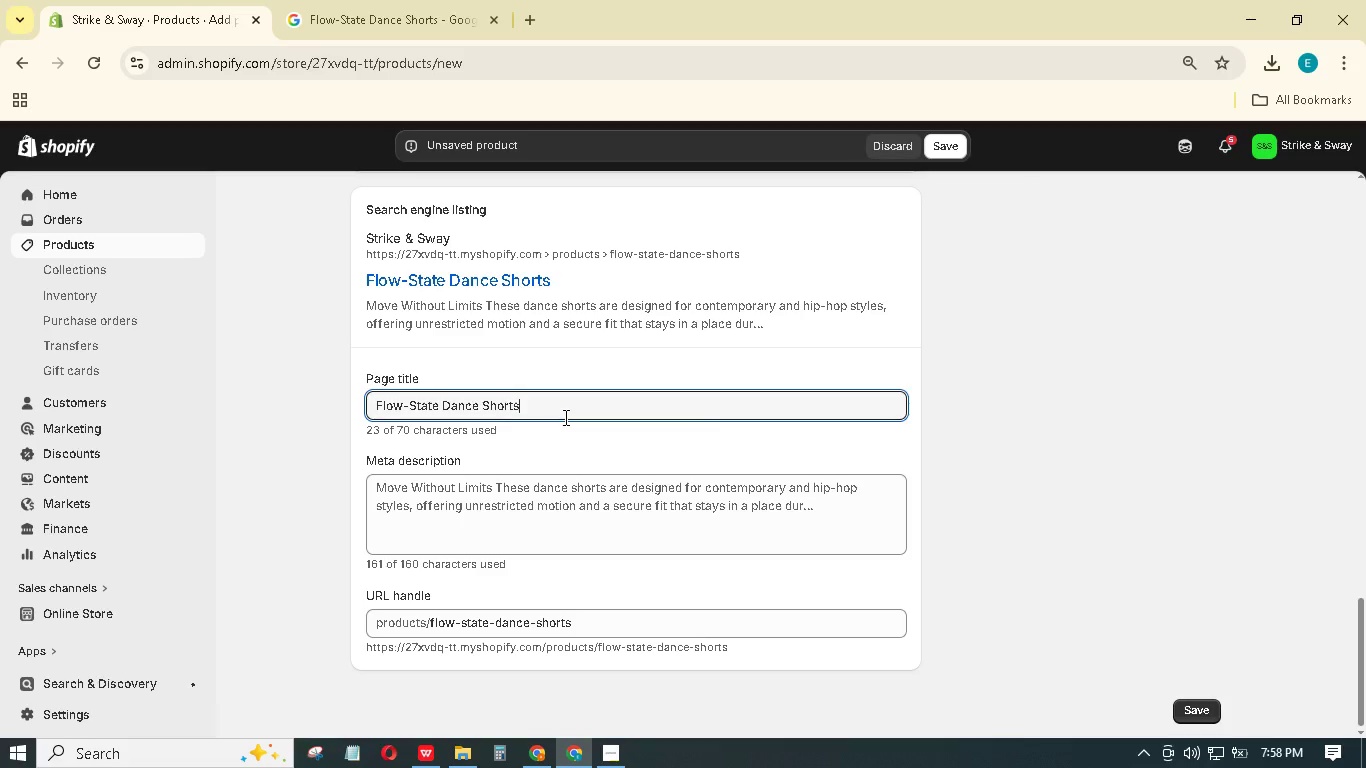 
type( - High-Wasr)
key(Backspace)
type(ted Performance Wear)
 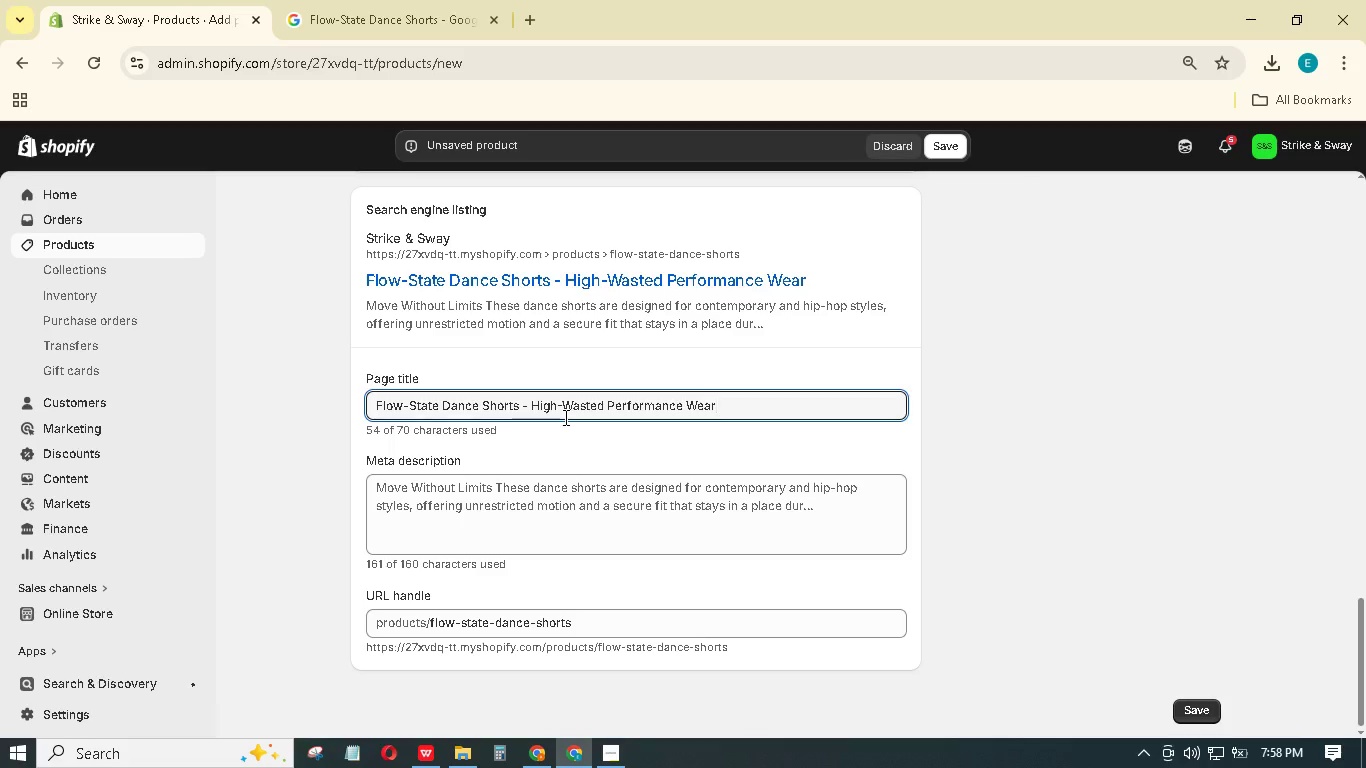 
double_click([488, 535])
 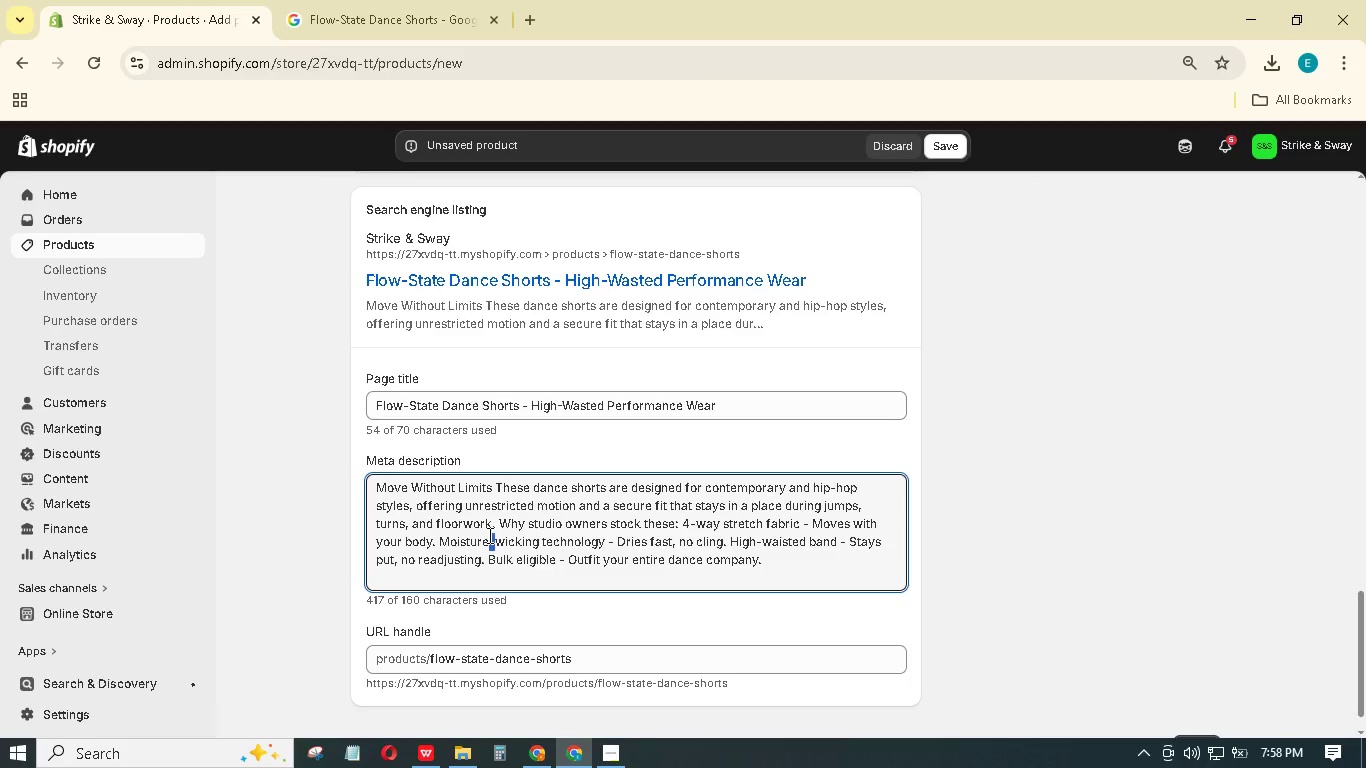 
hold_key(key=ControlLeft, duration=1.16)
 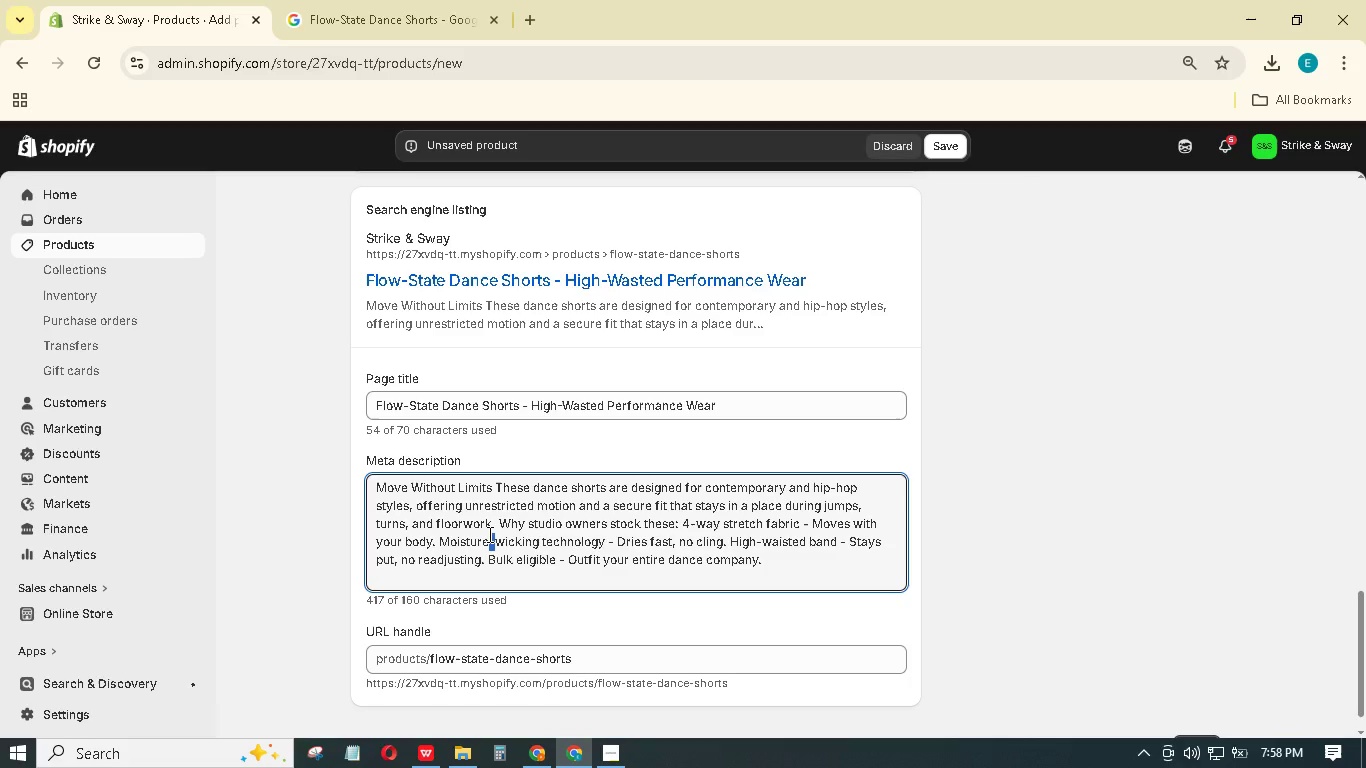 
key(Shift+ShiftLeft)
 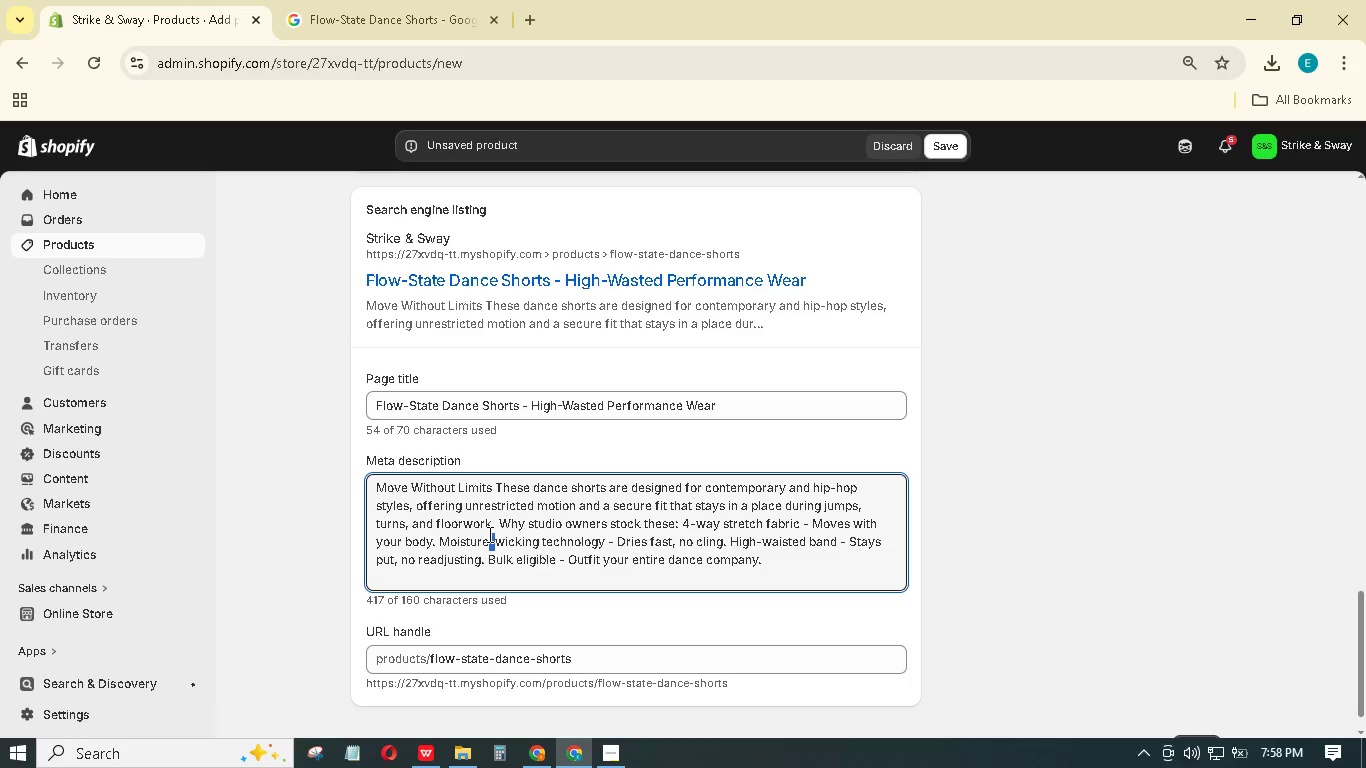 
key(Control+A)
 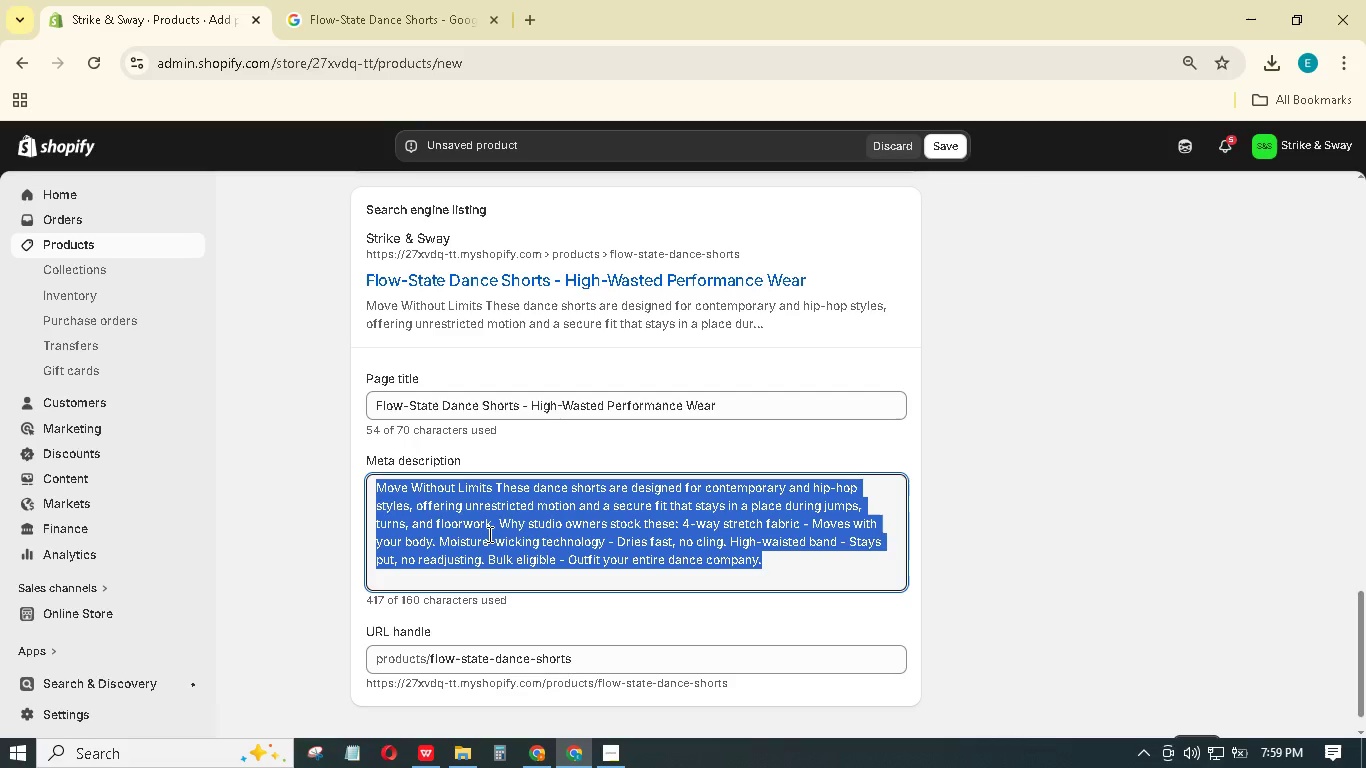 
type(High-waisted performance dance shorts with 4-way stretch. Moisture-wicking )
key(Backspace)
type(, bu)
key(Backspace)
key(Backspace)
key(Backspace)
key(Backspace)
key(Backspace)
 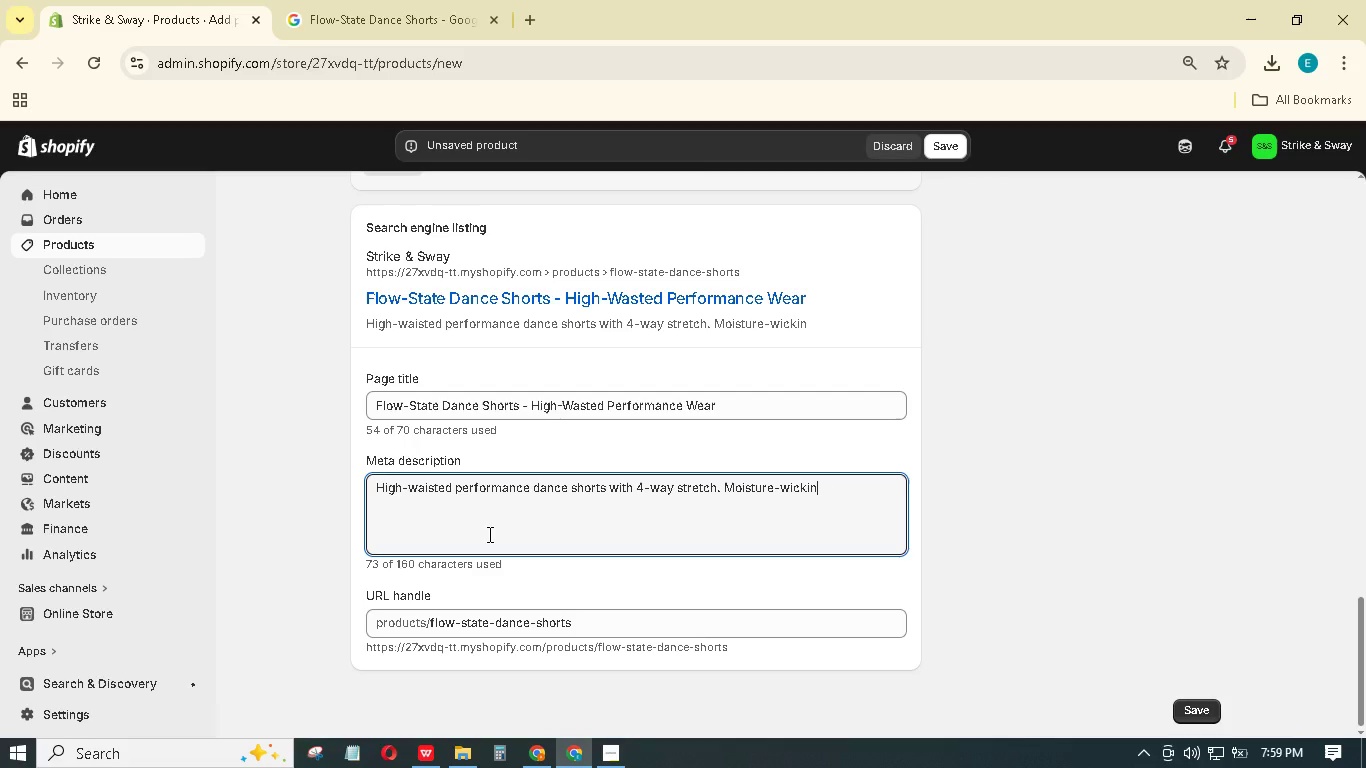 
key(Backspace)
 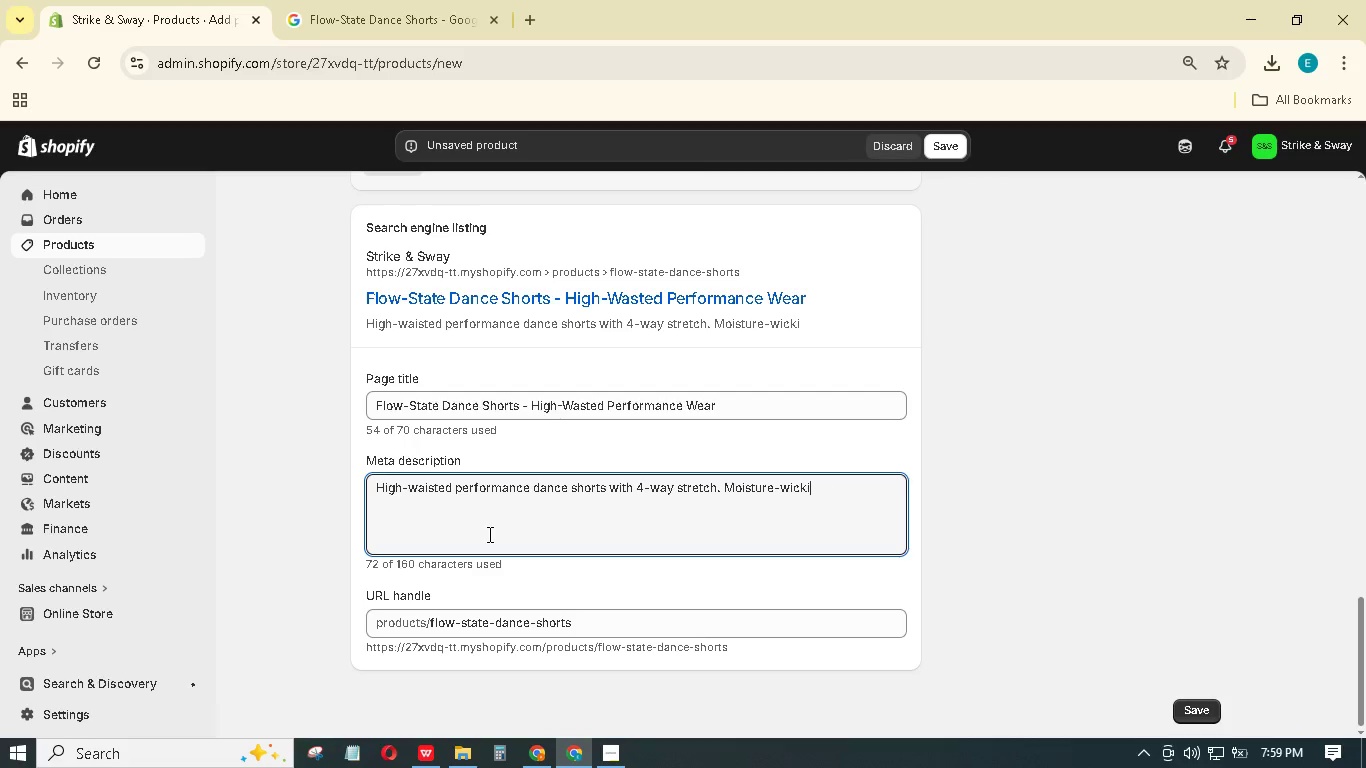 
key(Backspace)
 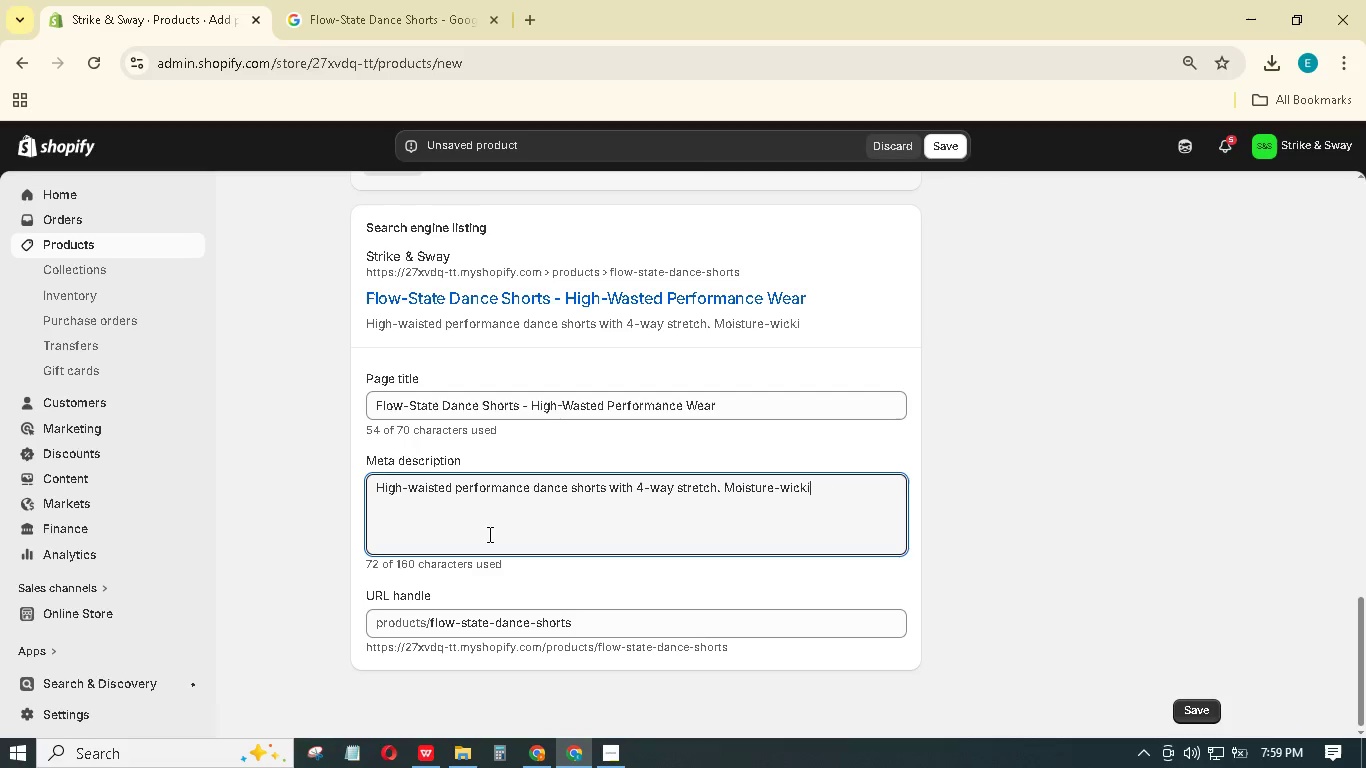 
key(Backspace)
 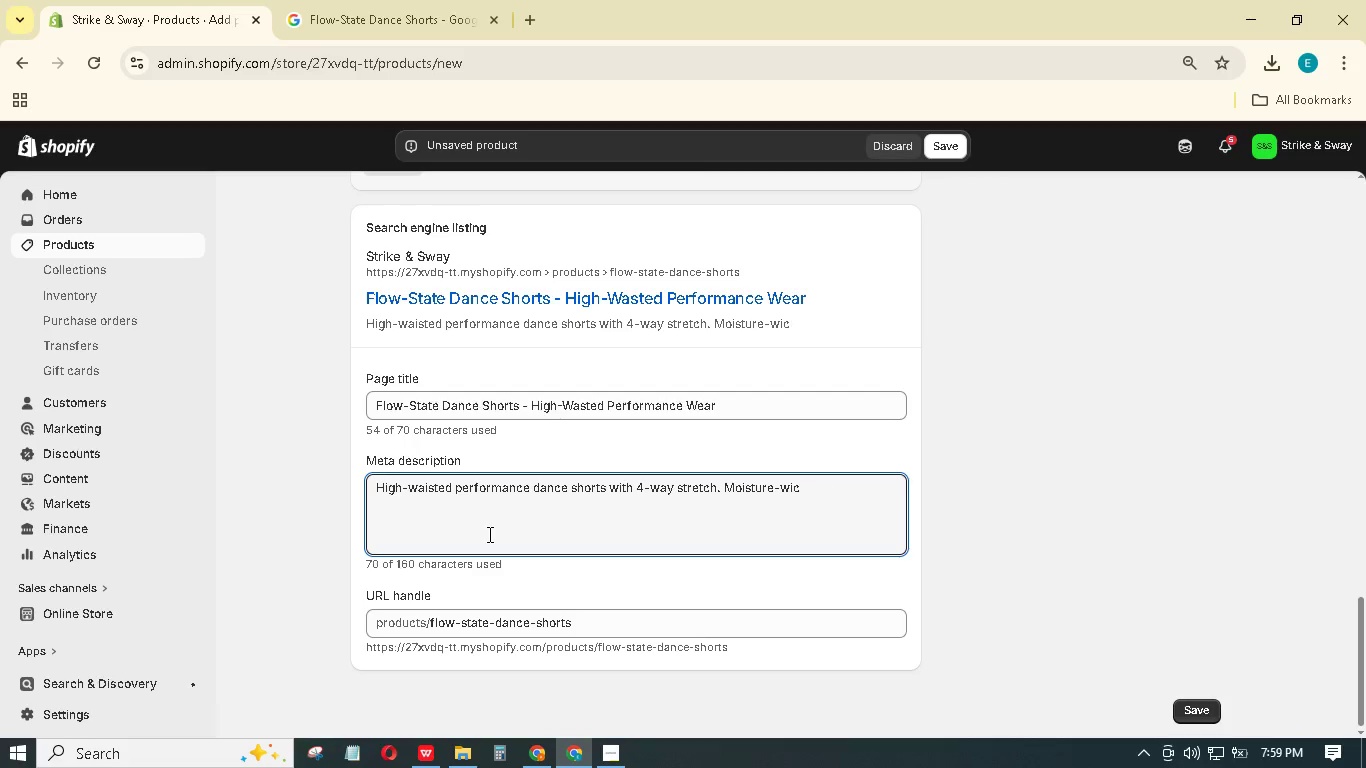 
key(Backspace)
 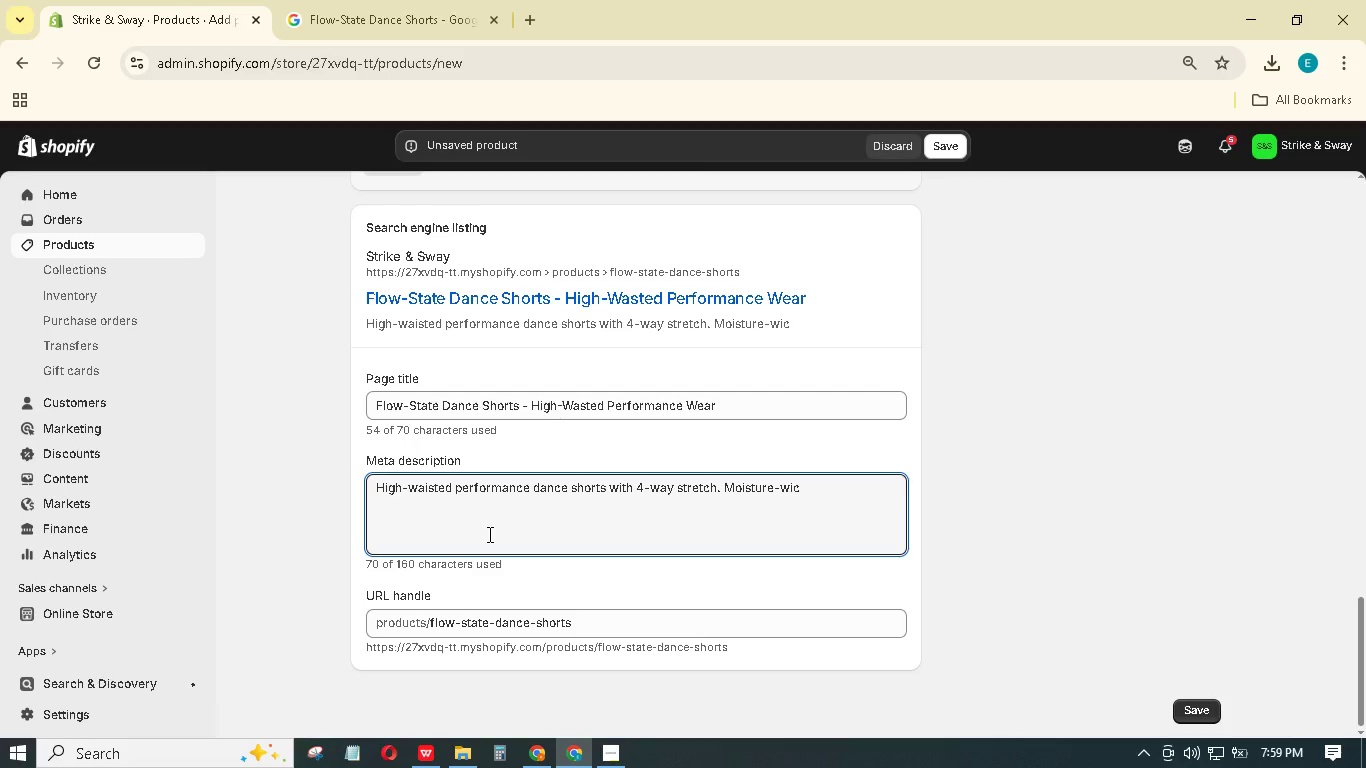 
key(Backspace)
 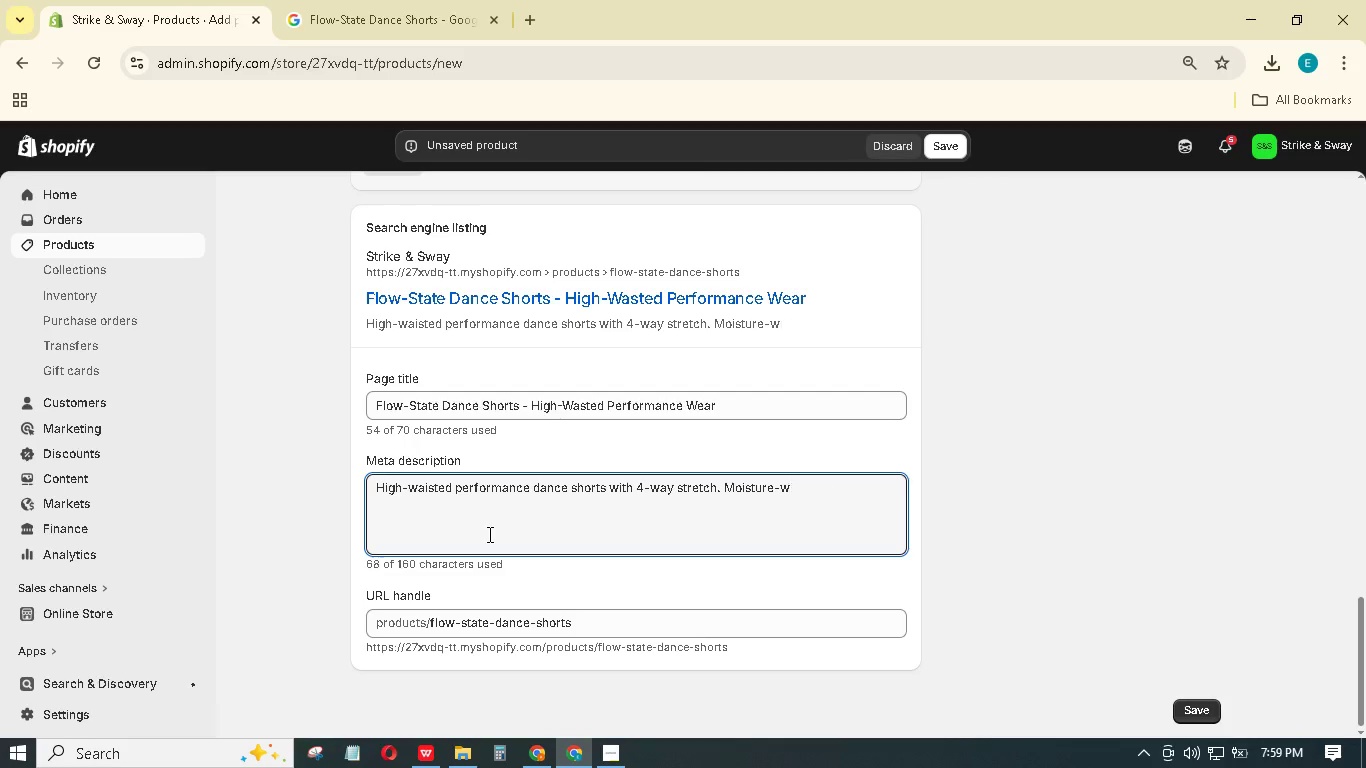 
key(Backspace)
 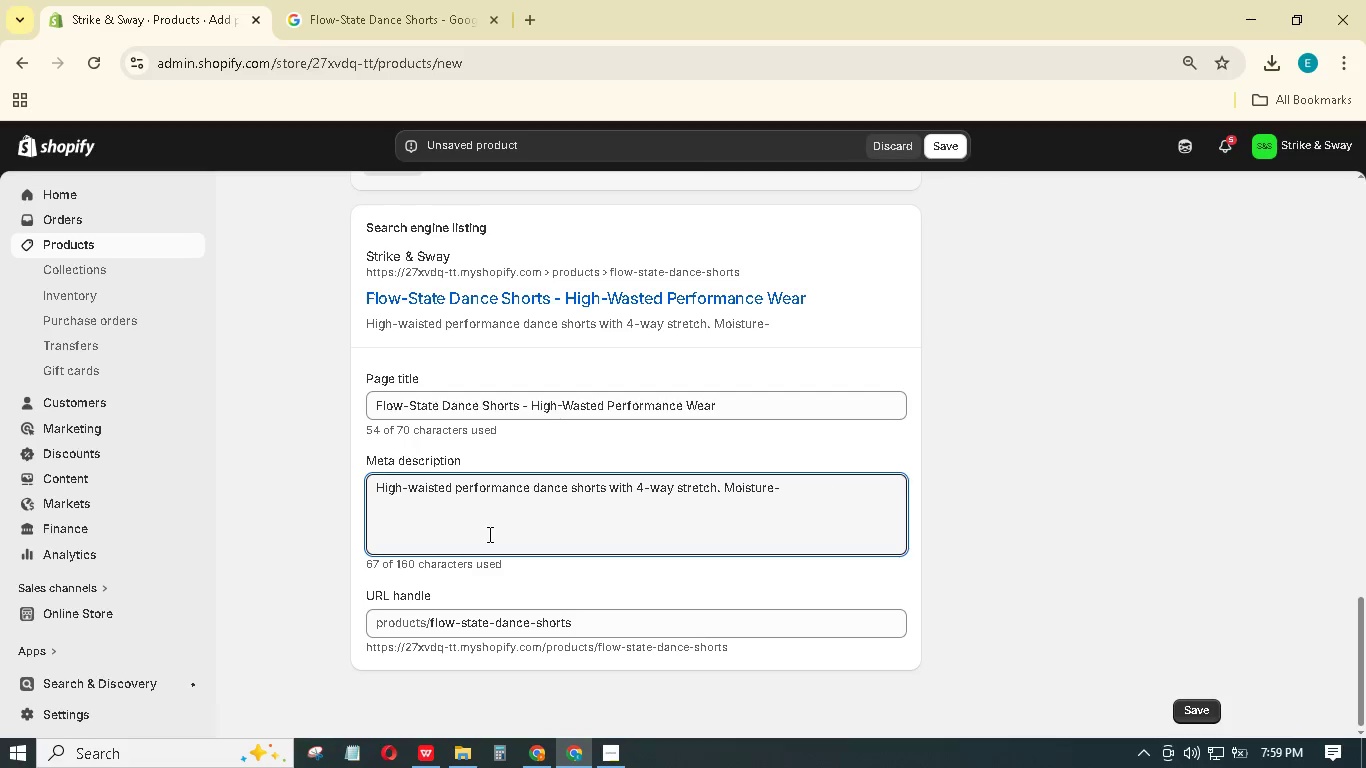 
key(Backspace)
 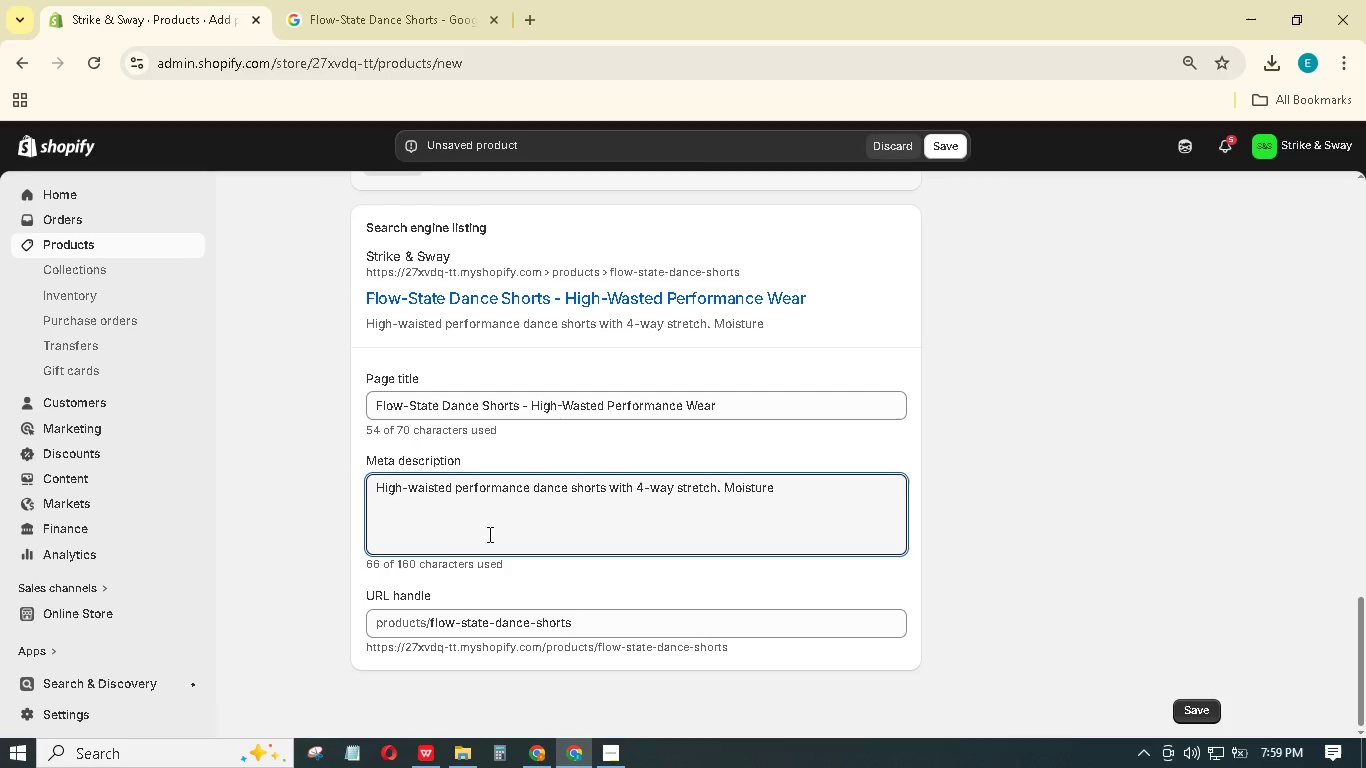 
key(Backspace)
 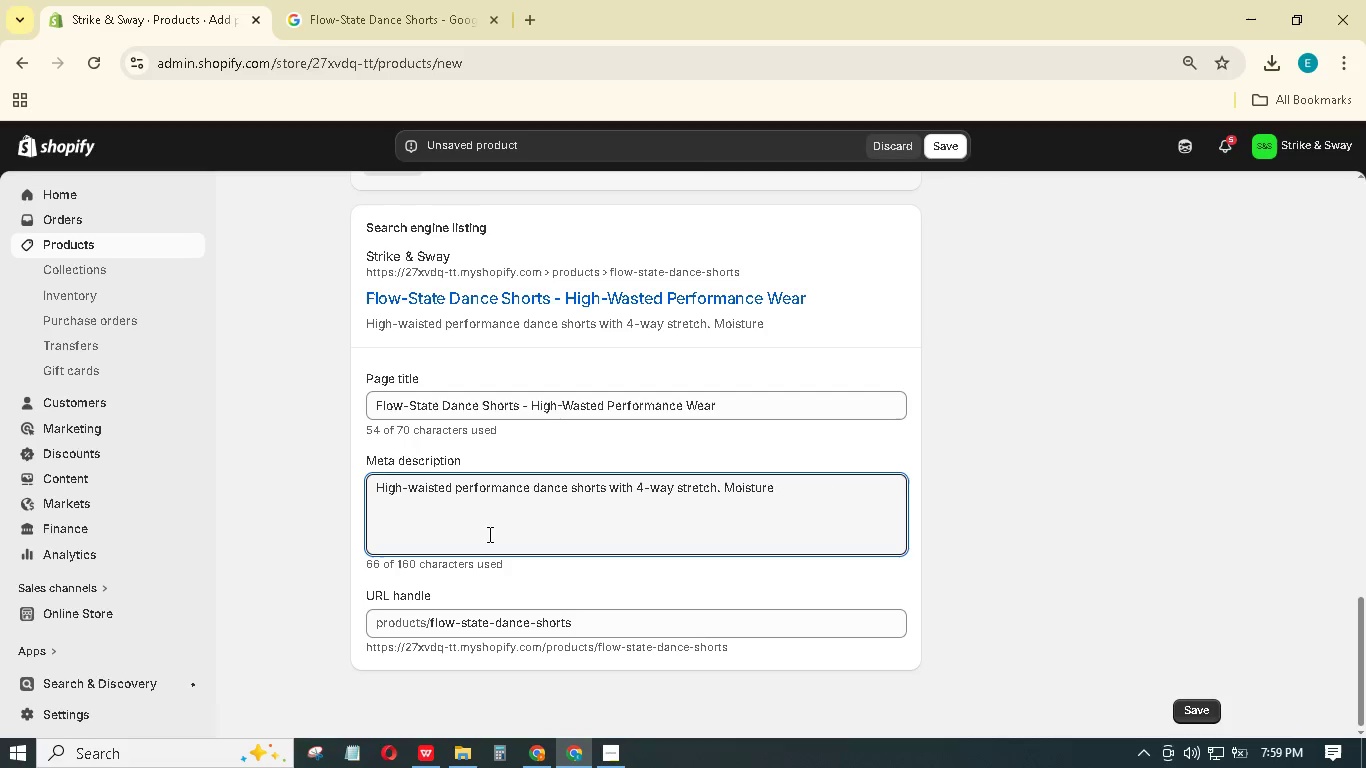 
key(Backspace)
 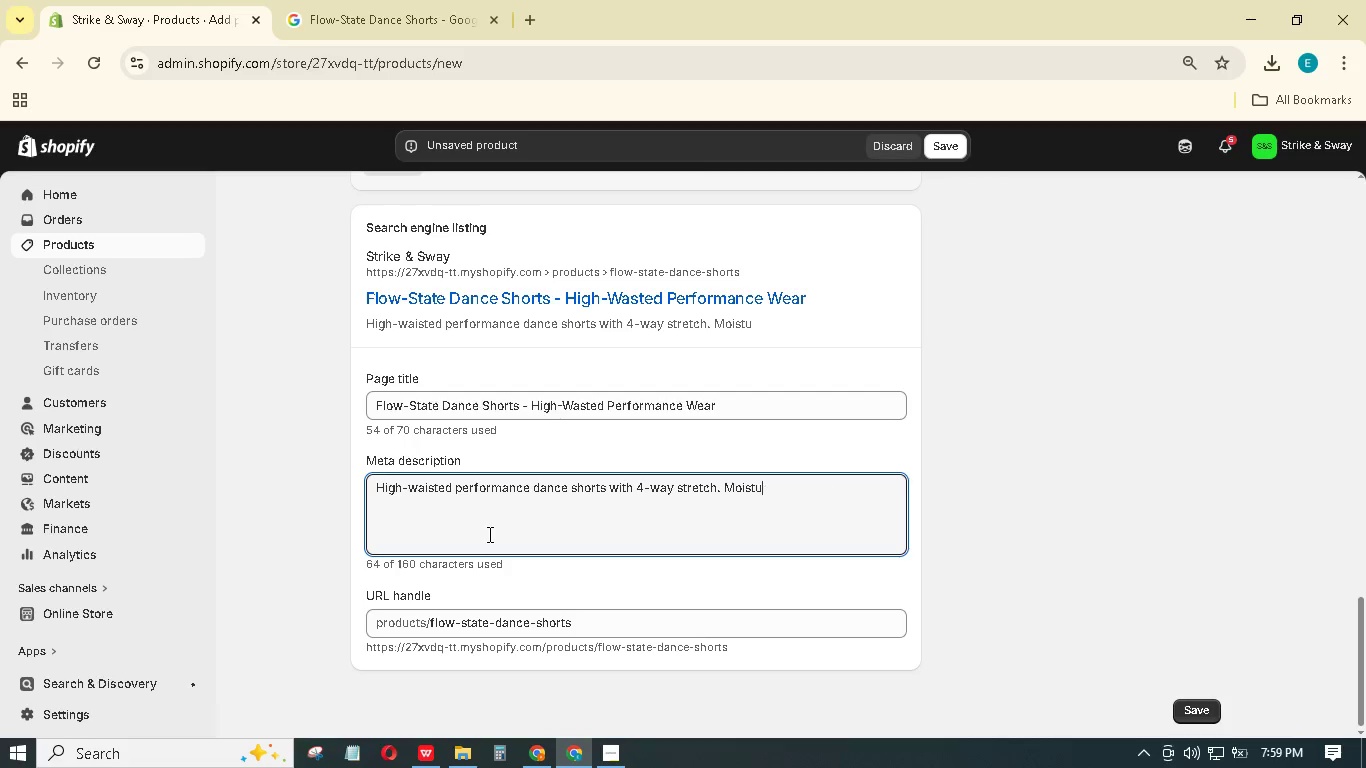 
key(Backspace)
 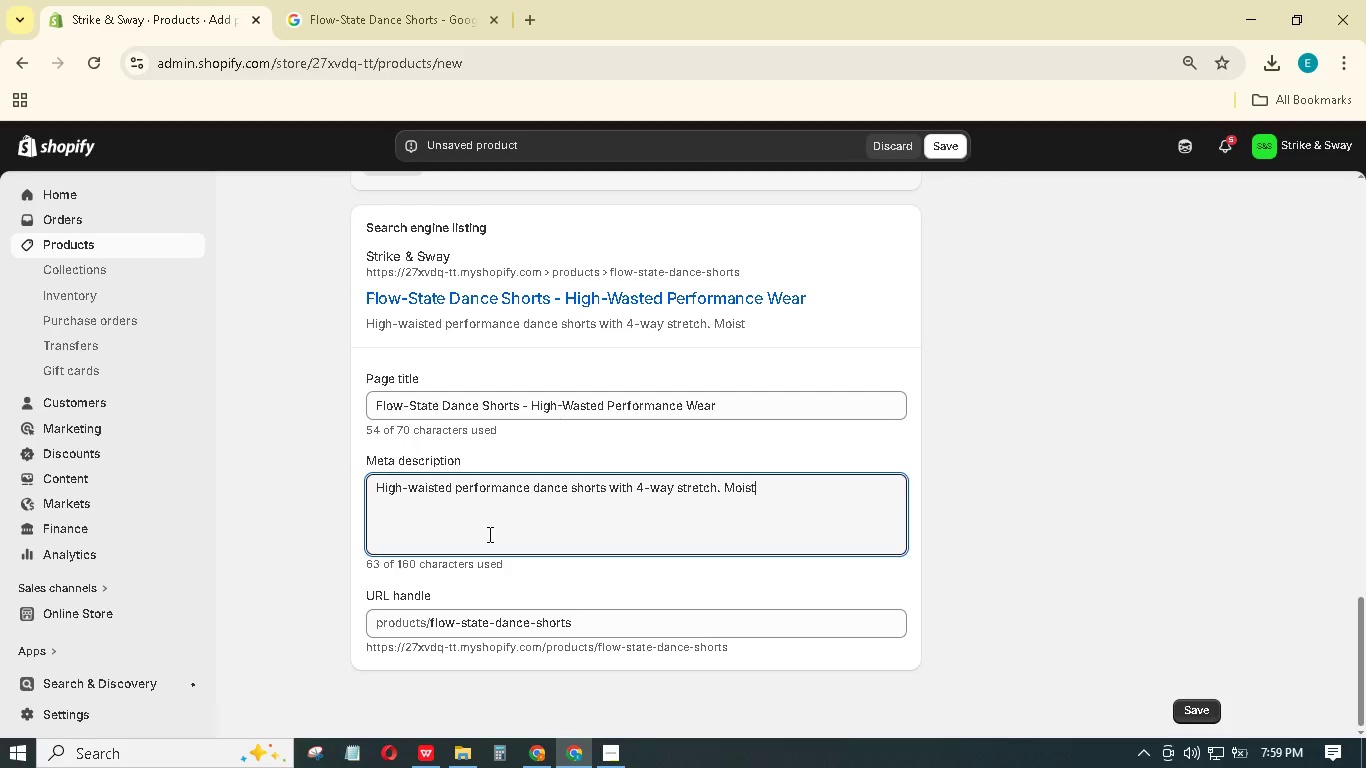 
key(Backspace)
 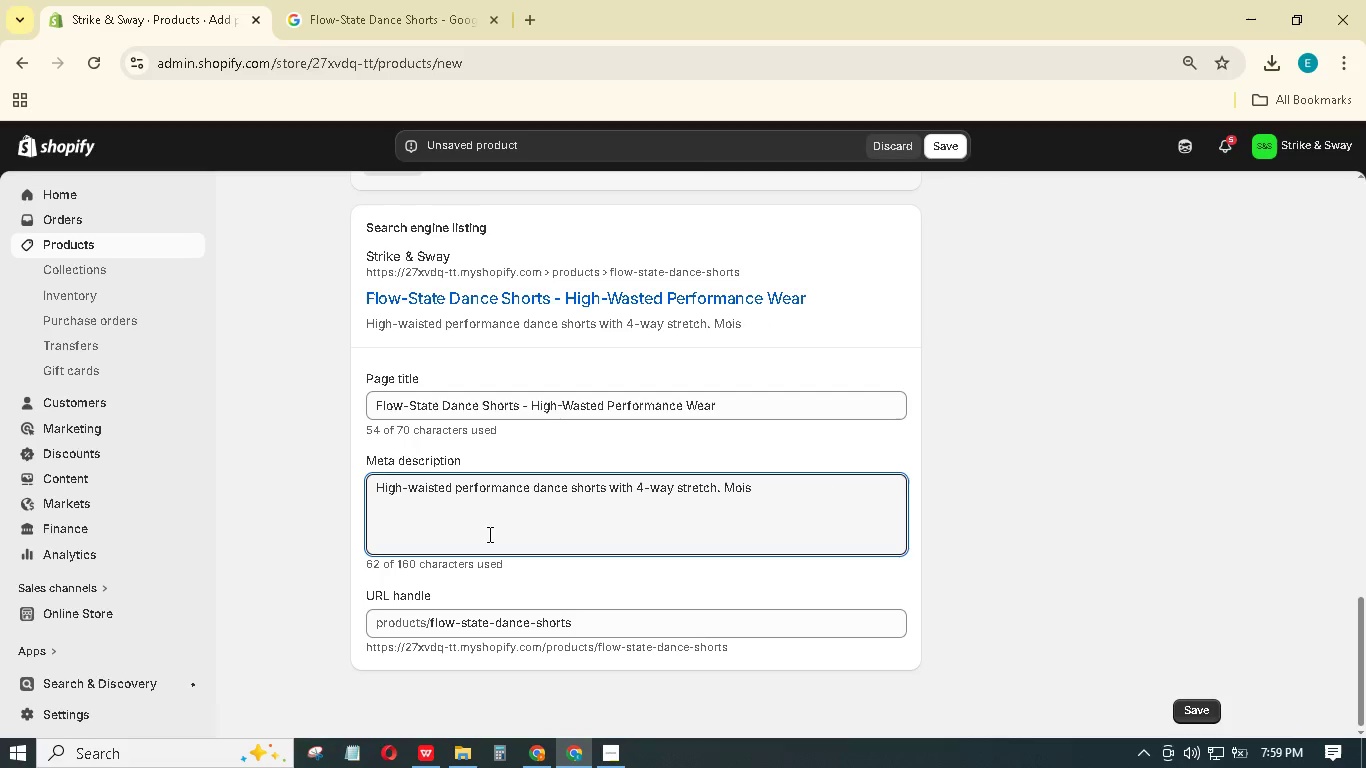 
key(Backspace)
 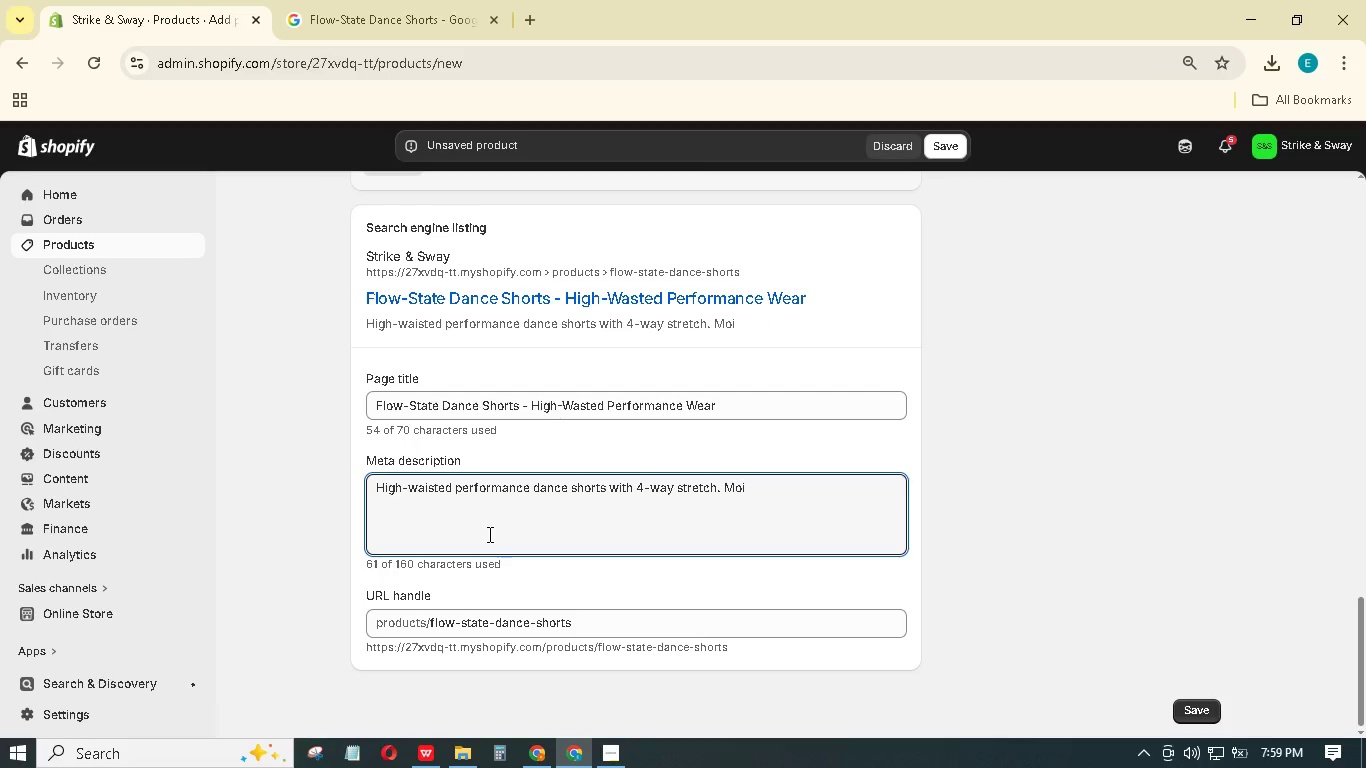 
key(Backspace)
 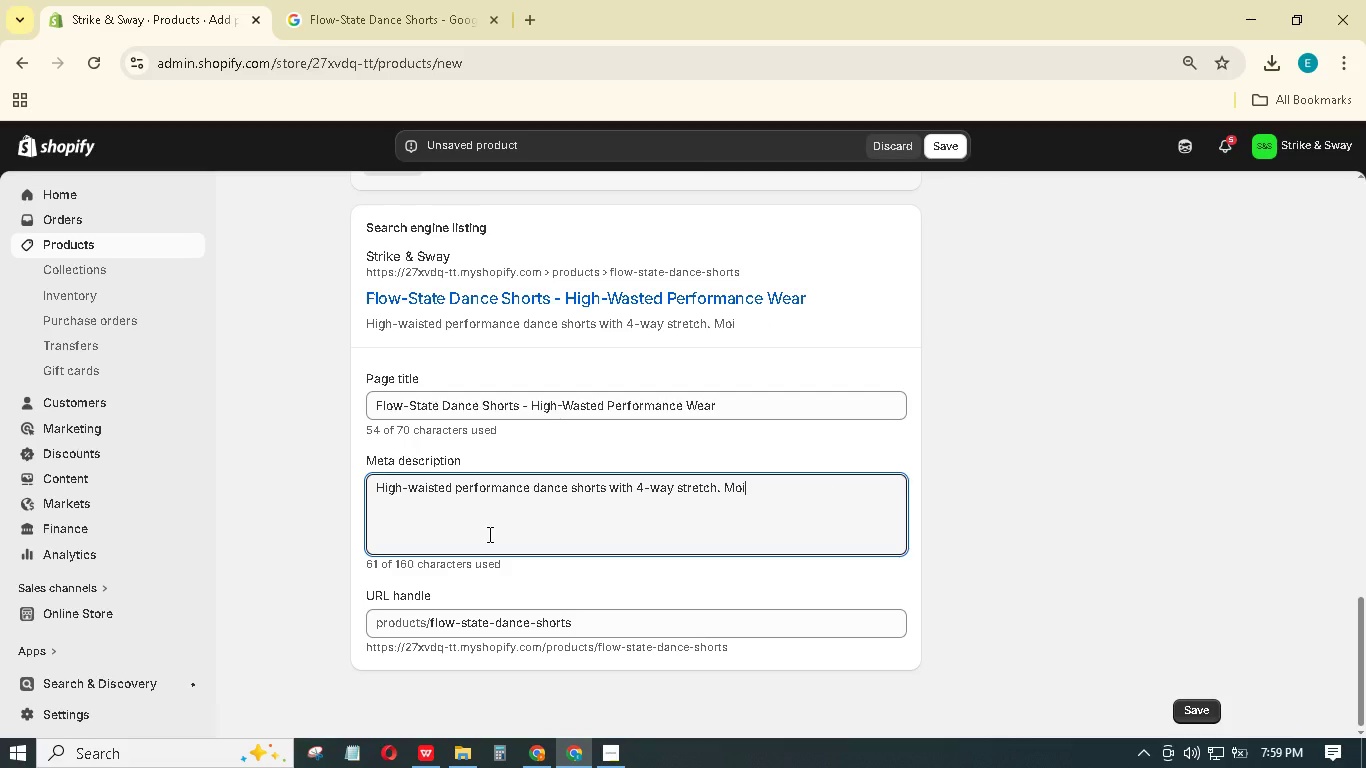 
key(Backspace)
 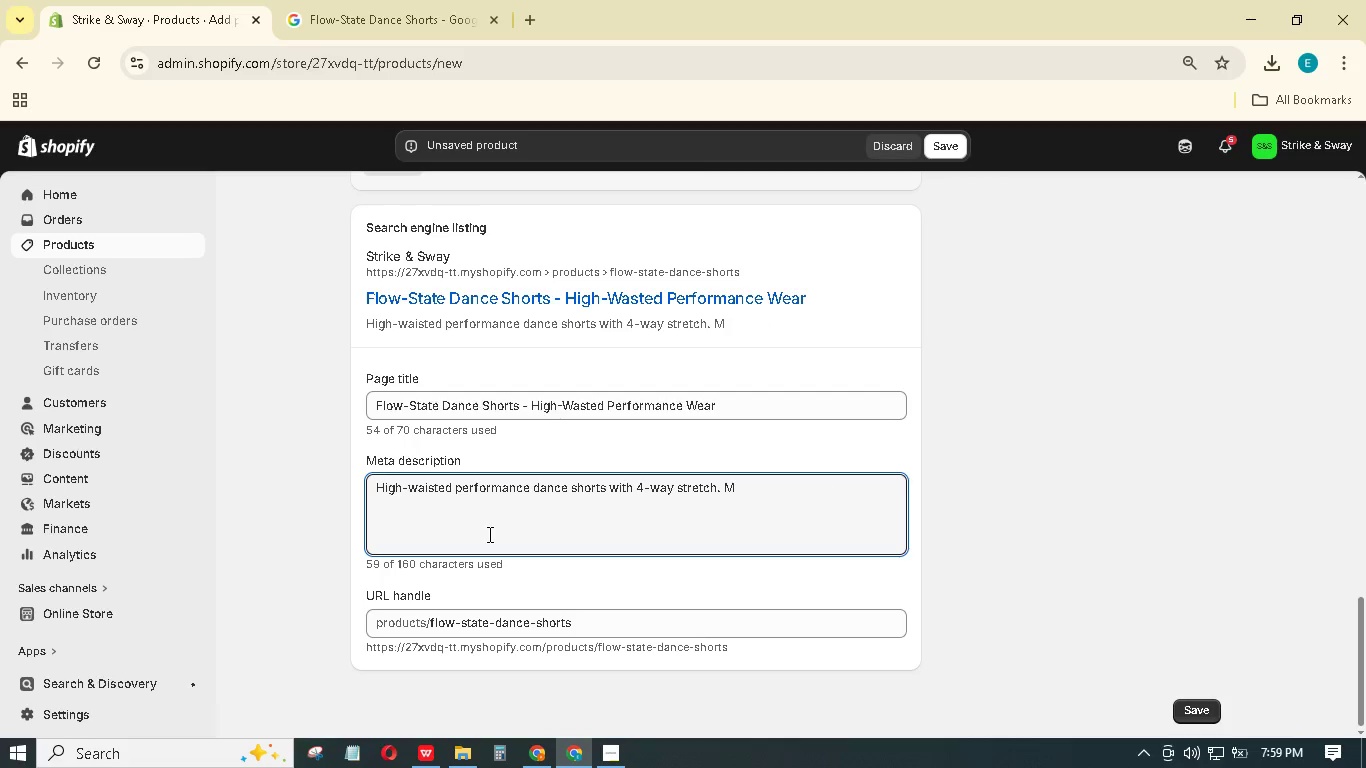 
key(Backspace)
 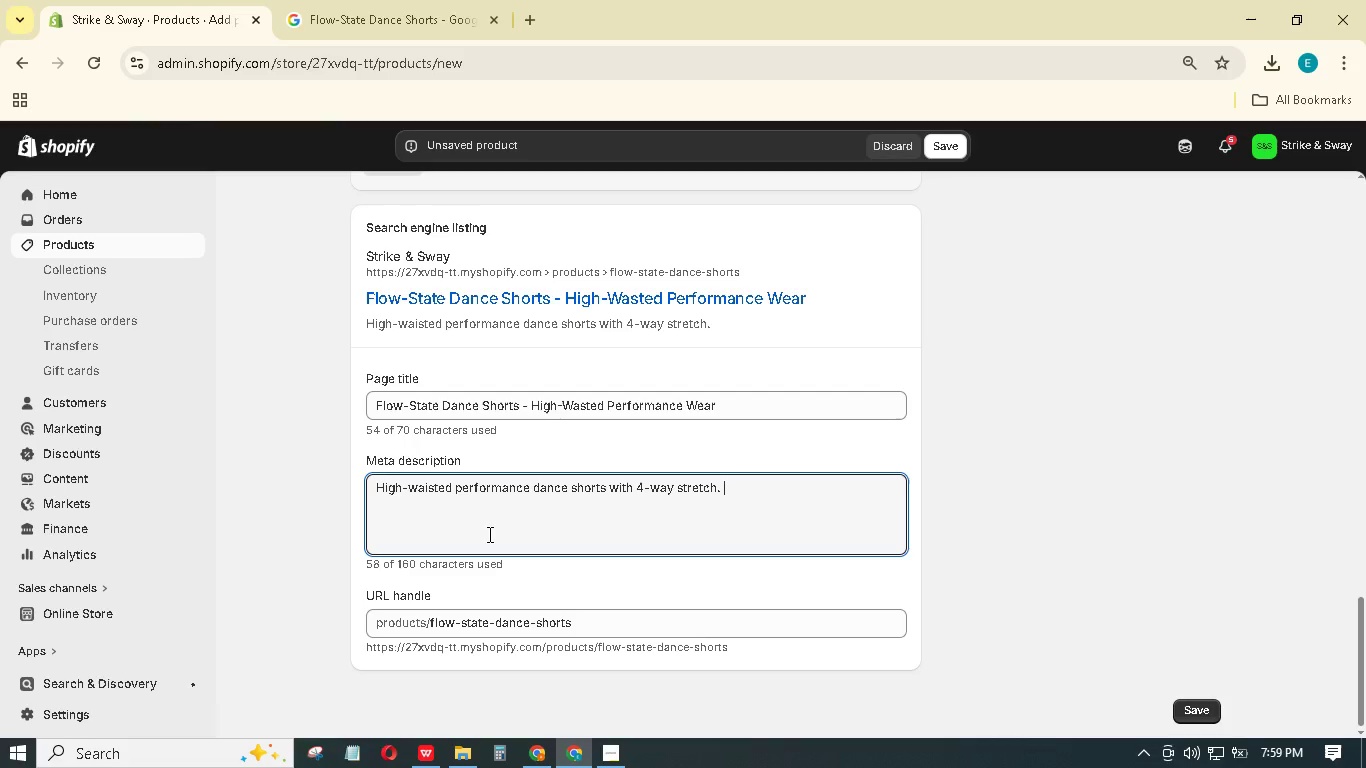 
key(Backspace)
 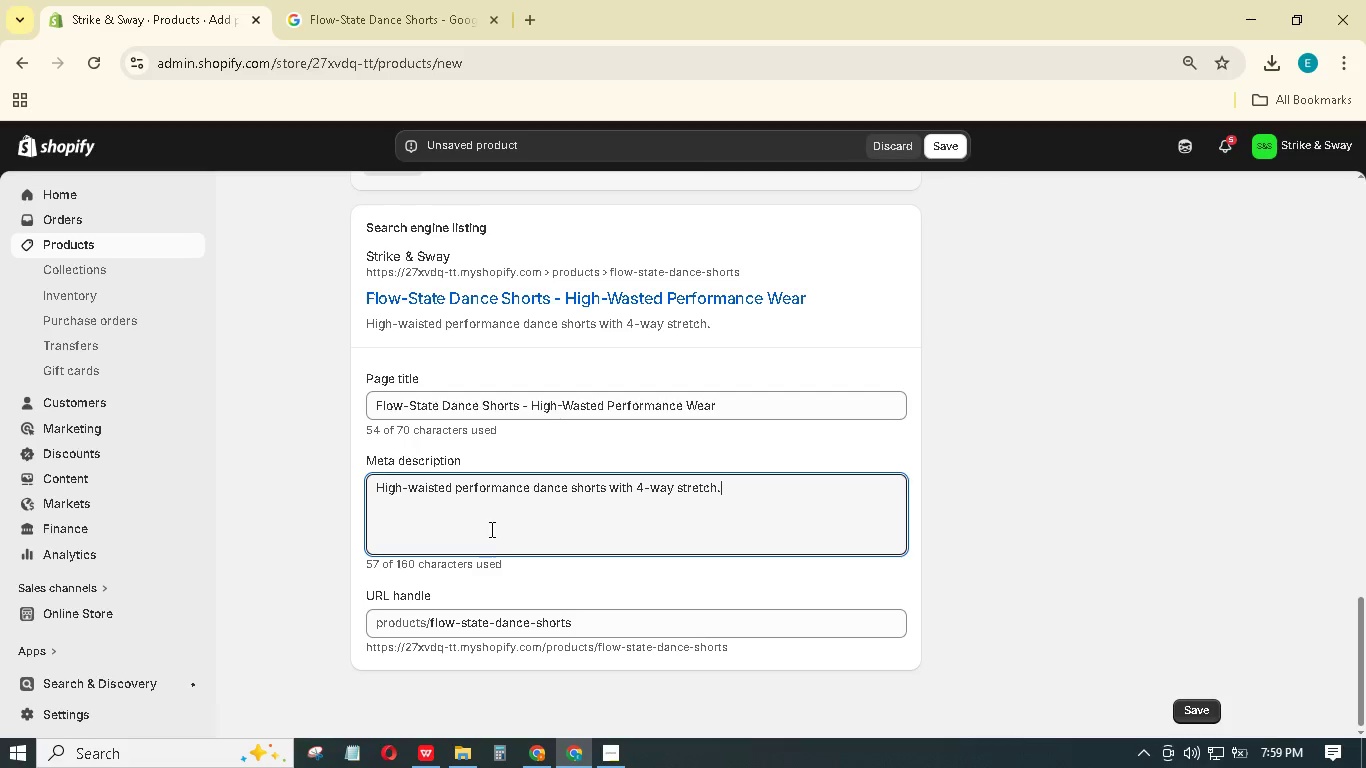 
scroll: coordinate [503, 540], scroll_direction: up, amount: 15.0
 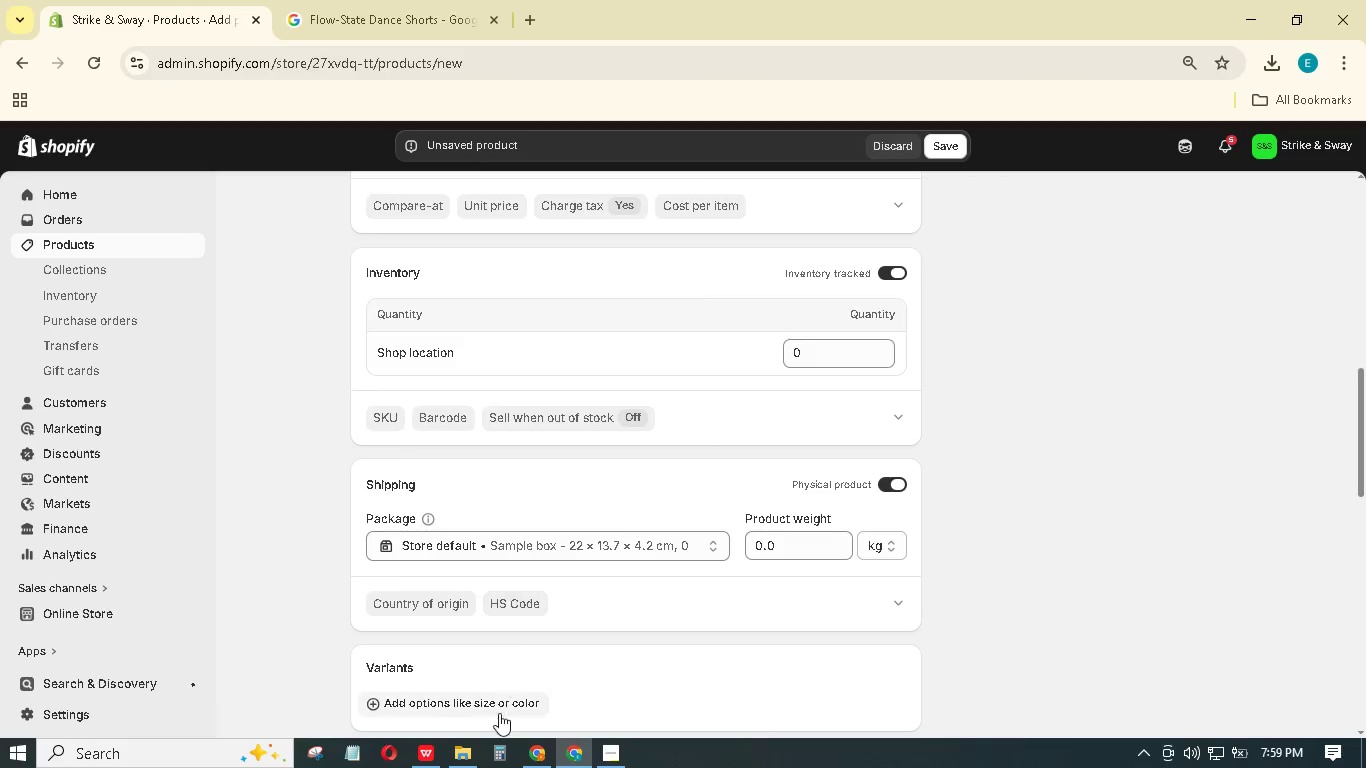 
left_click([422, 761])
 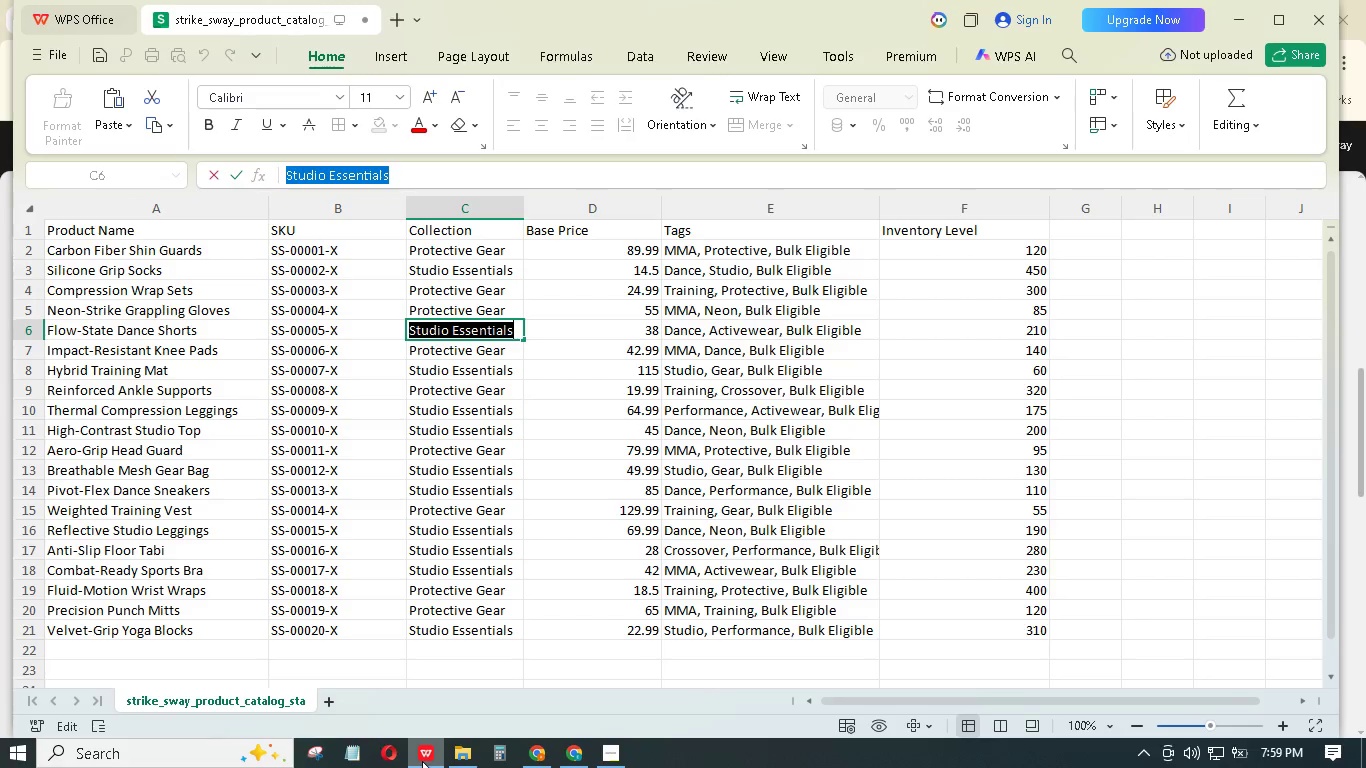 
left_click([422, 760])
 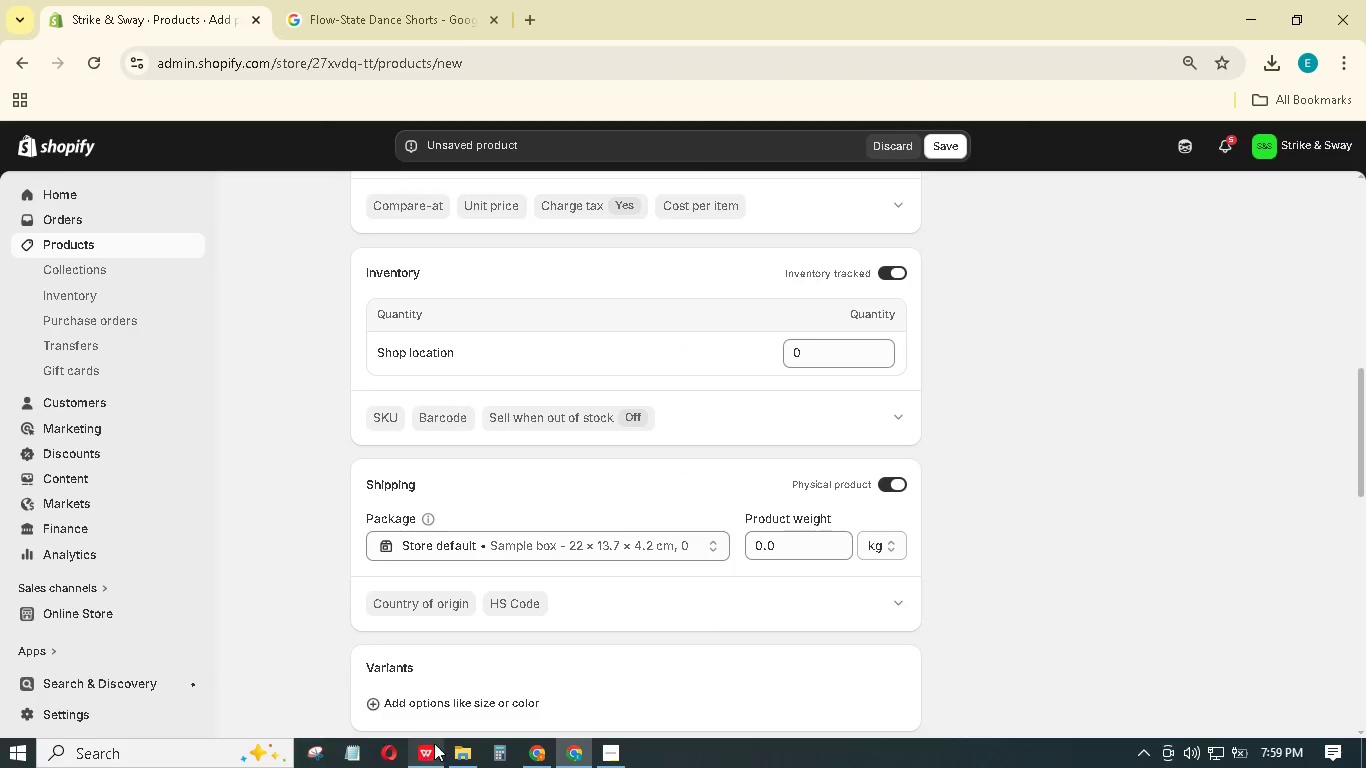 
scroll: coordinate [454, 666], scroll_direction: up, amount: 1.0
 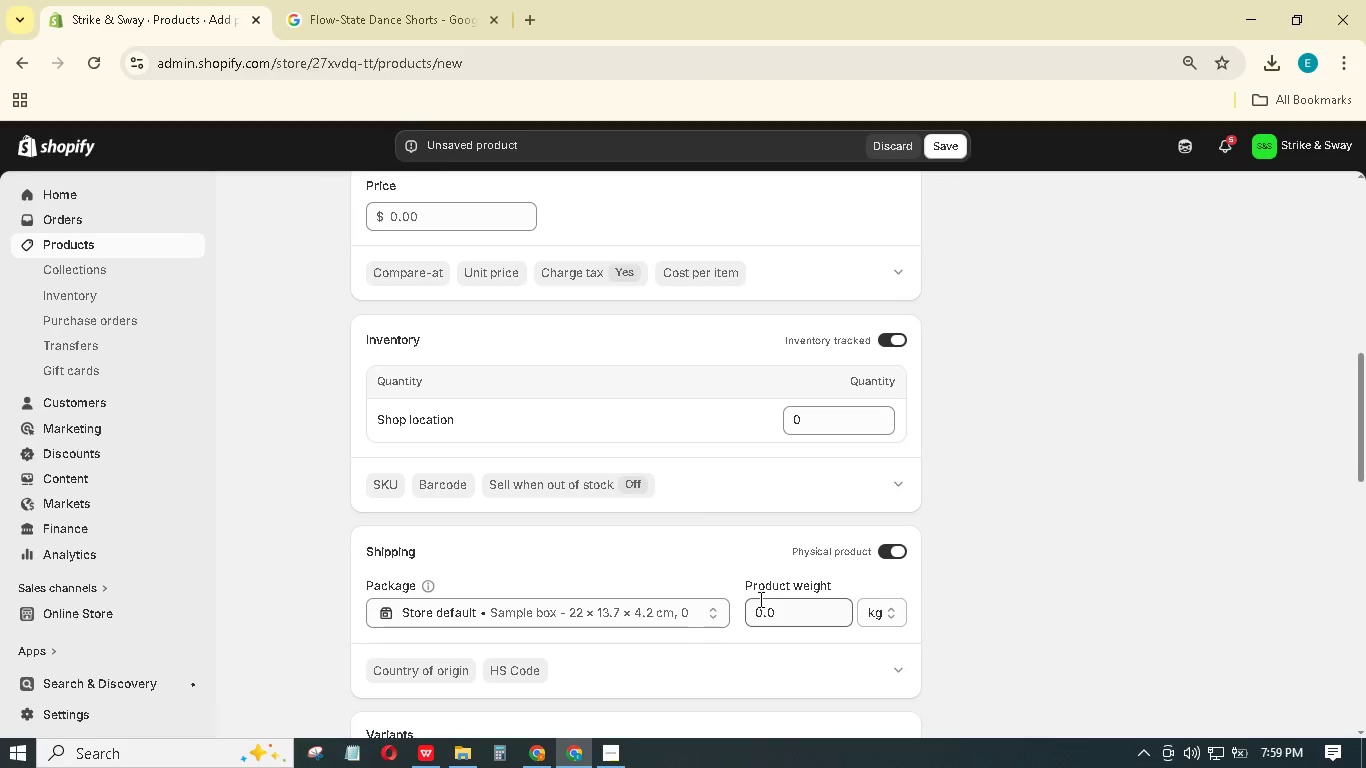 
left_click_drag(start_coordinate=[804, 621], to_coordinate=[734, 606])
 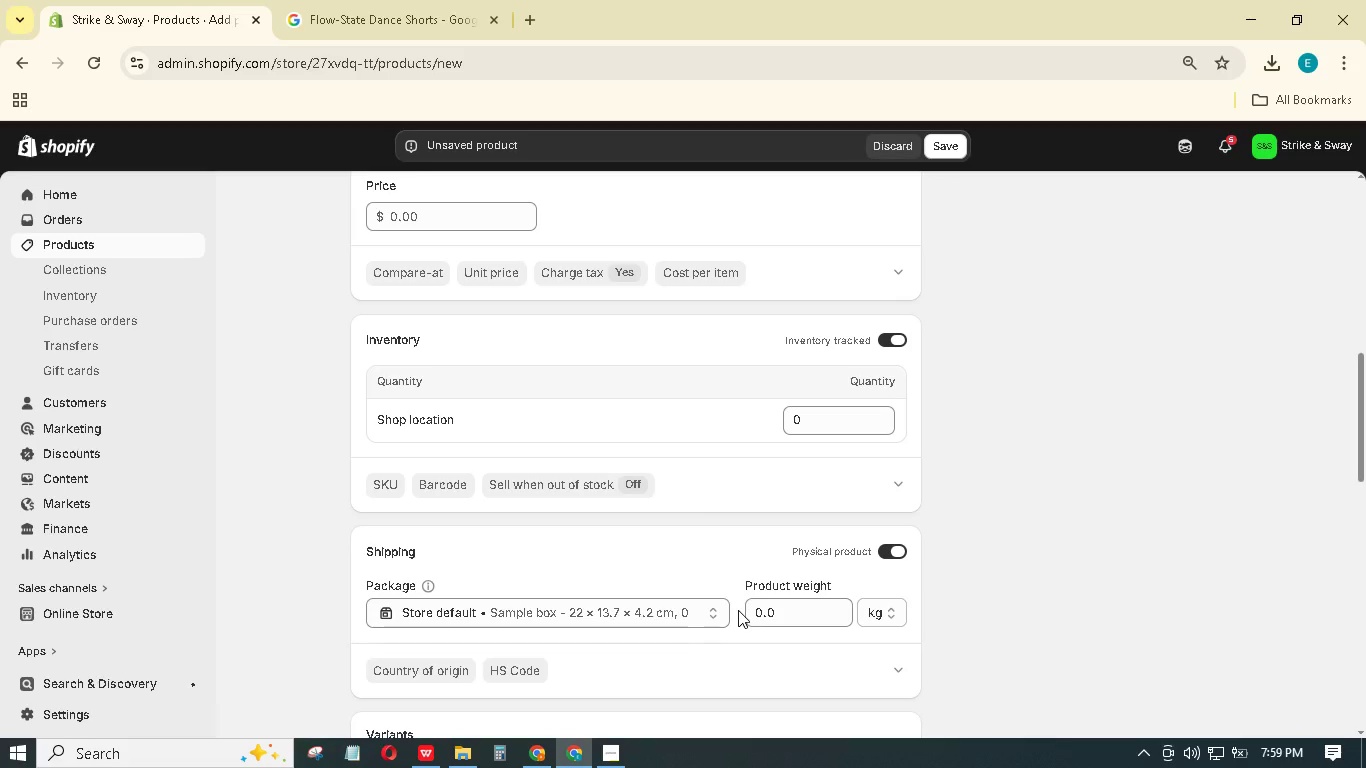 
key(Numpad0)
 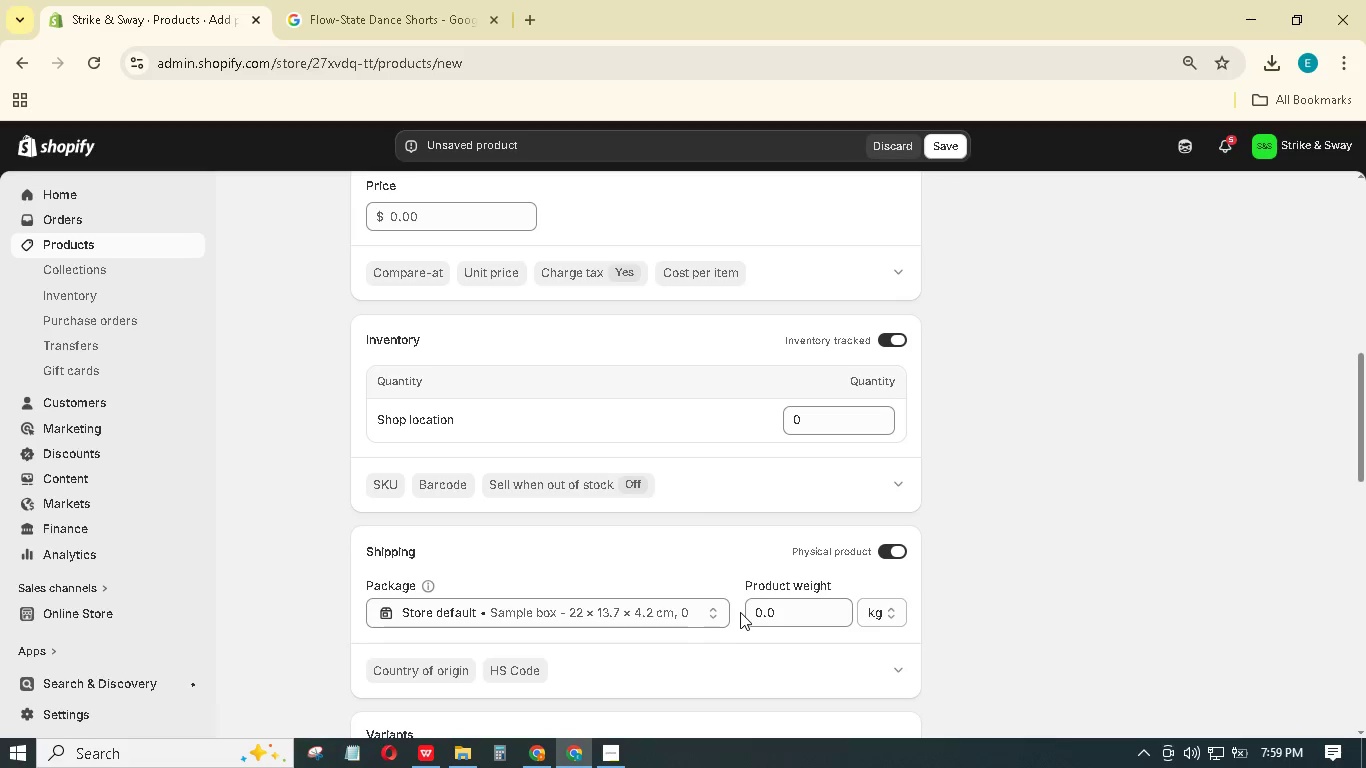 
key(NumpadDecimal)
 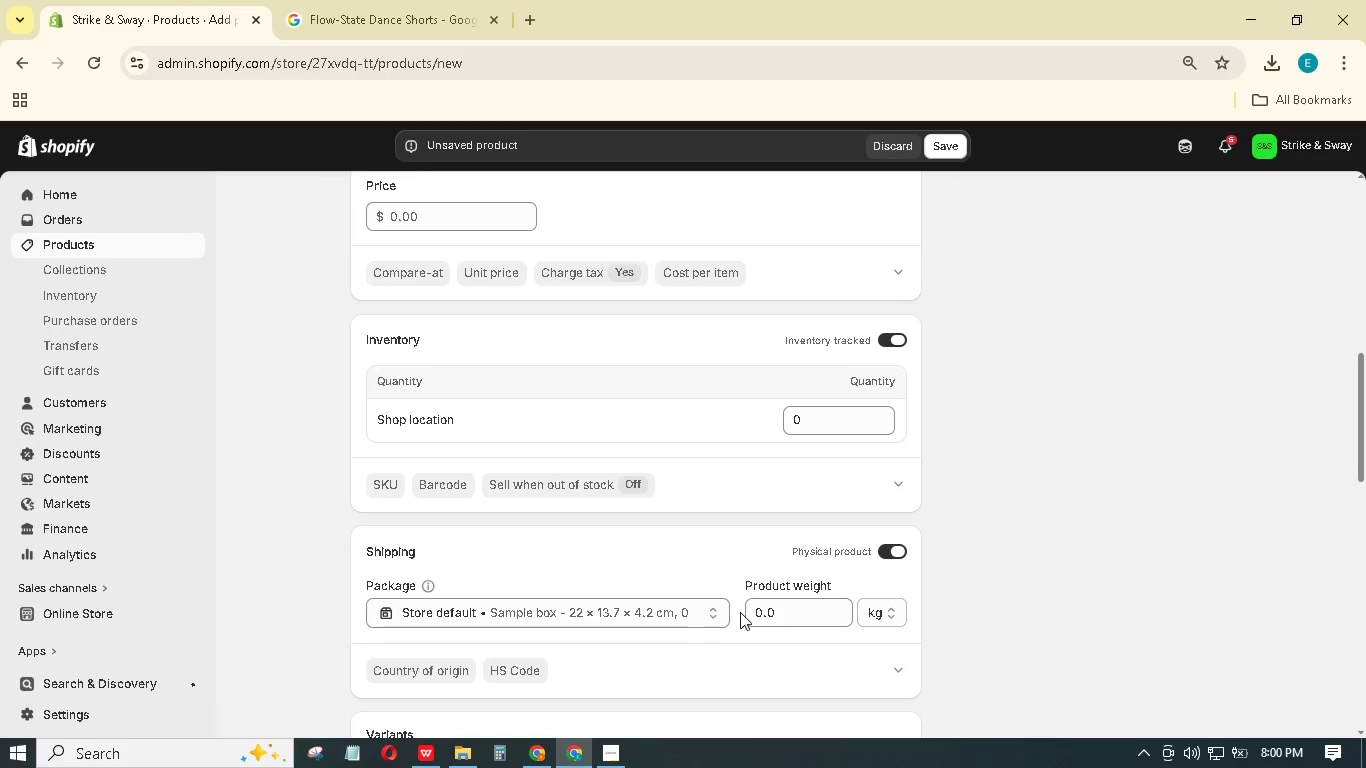 
key(Numpad3)
 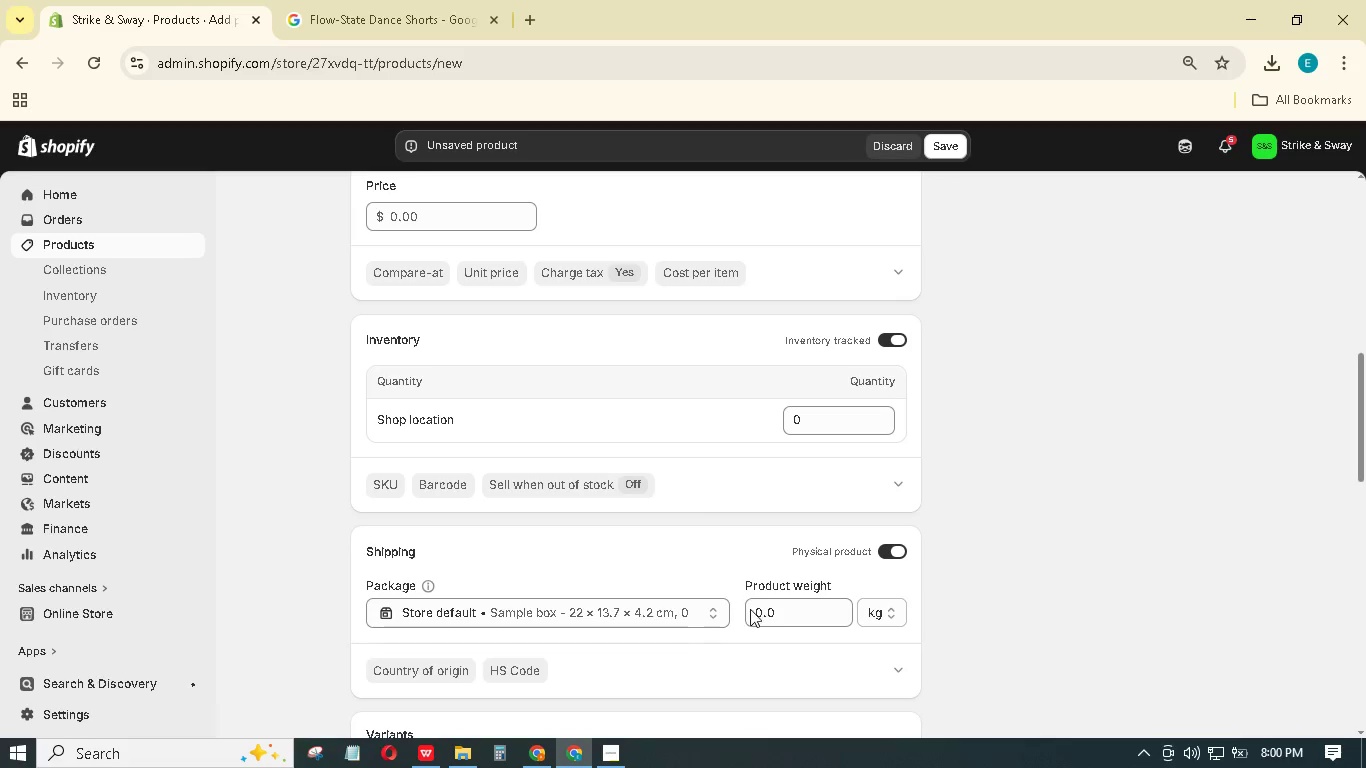 
left_click_drag(start_coordinate=[806, 605], to_coordinate=[714, 607])
 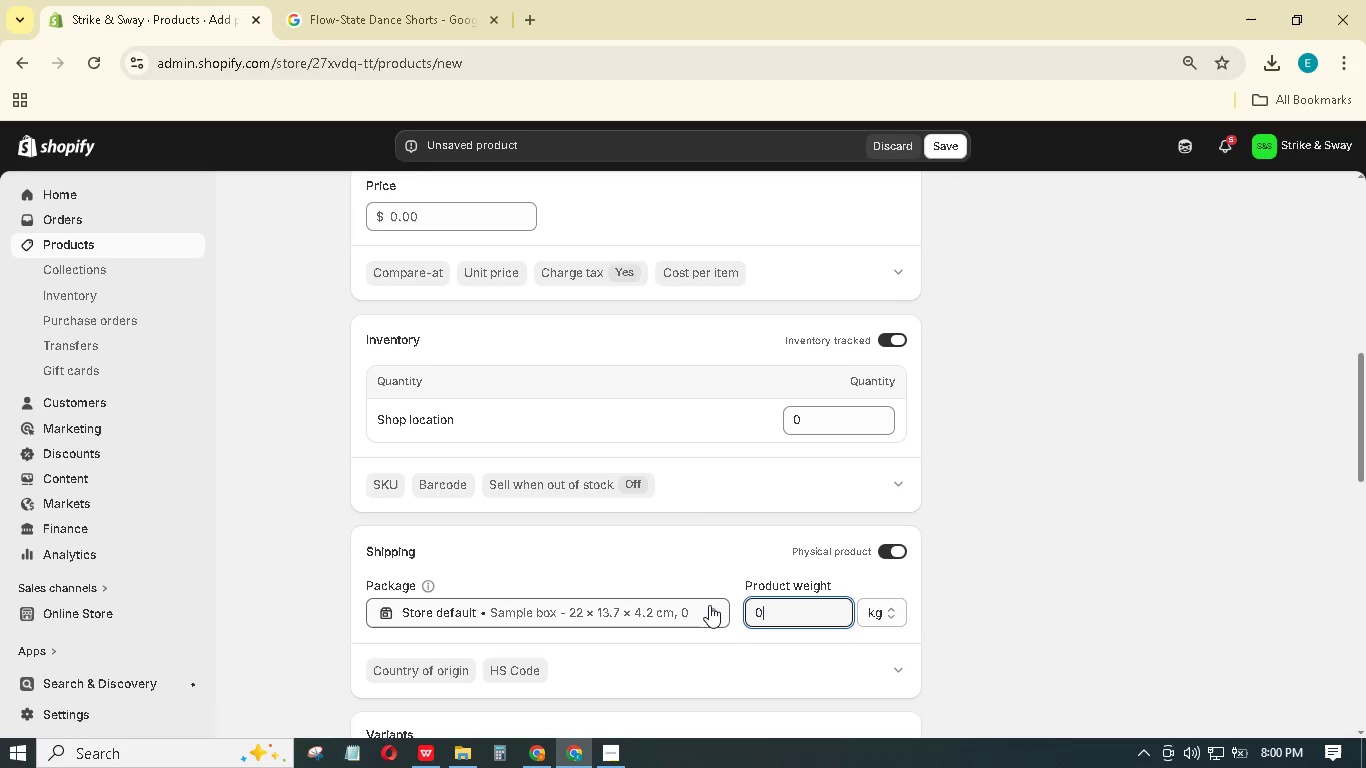 
key(Numpad0)
 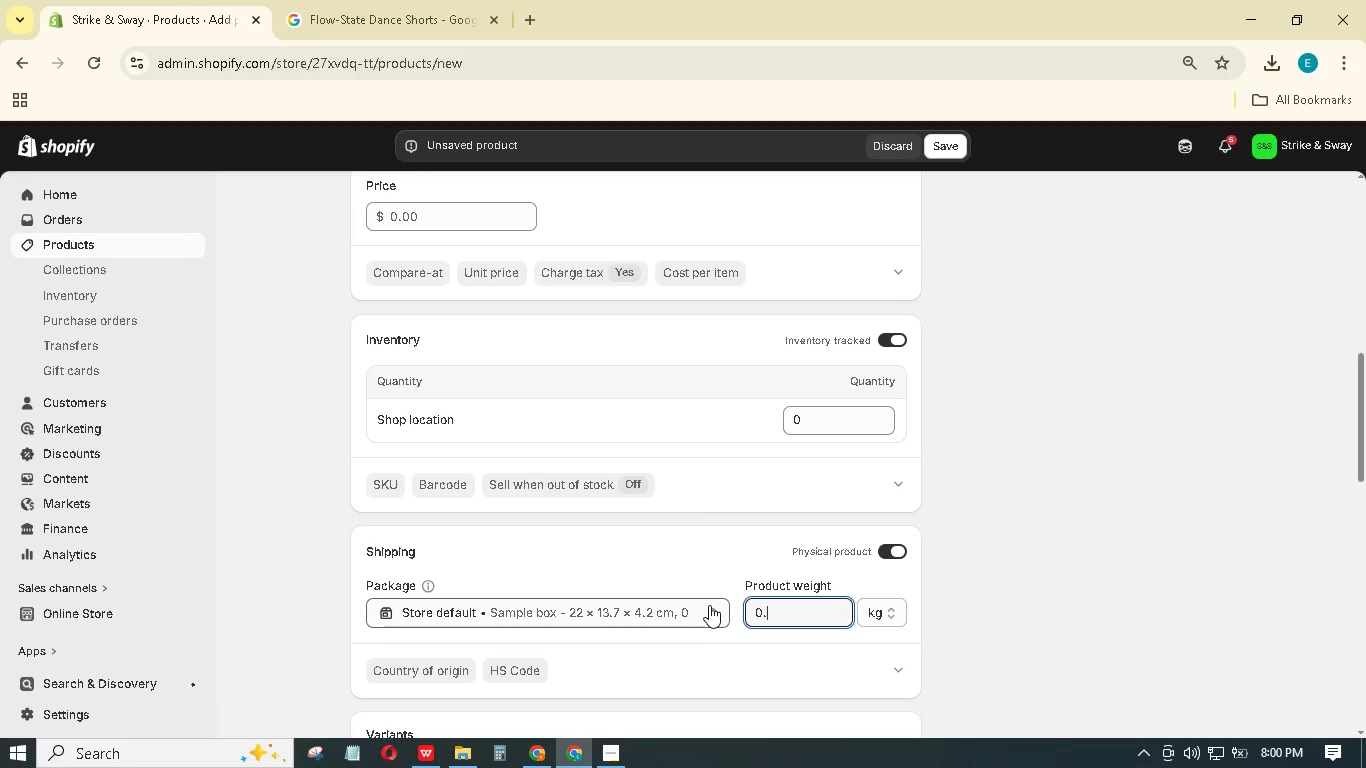 
key(NumpadDecimal)
 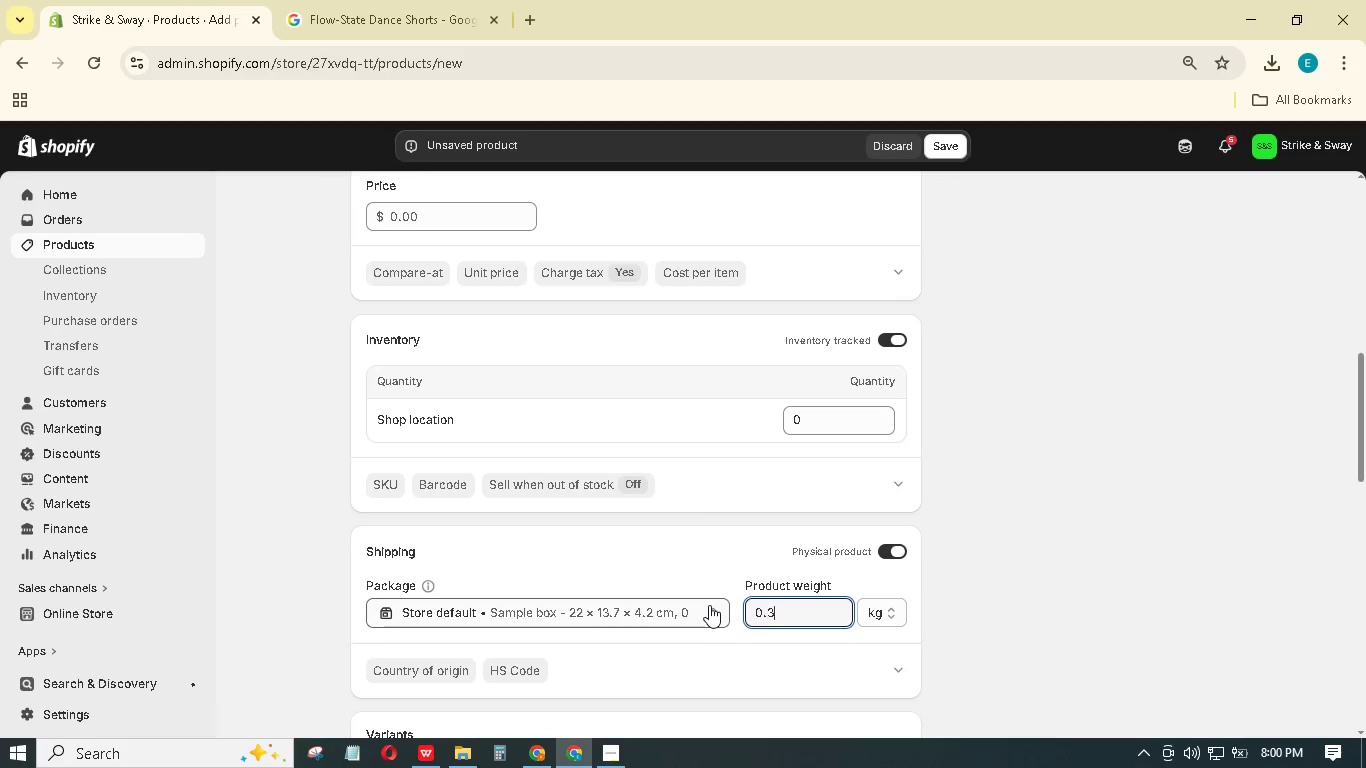 
key(Numpad3)
 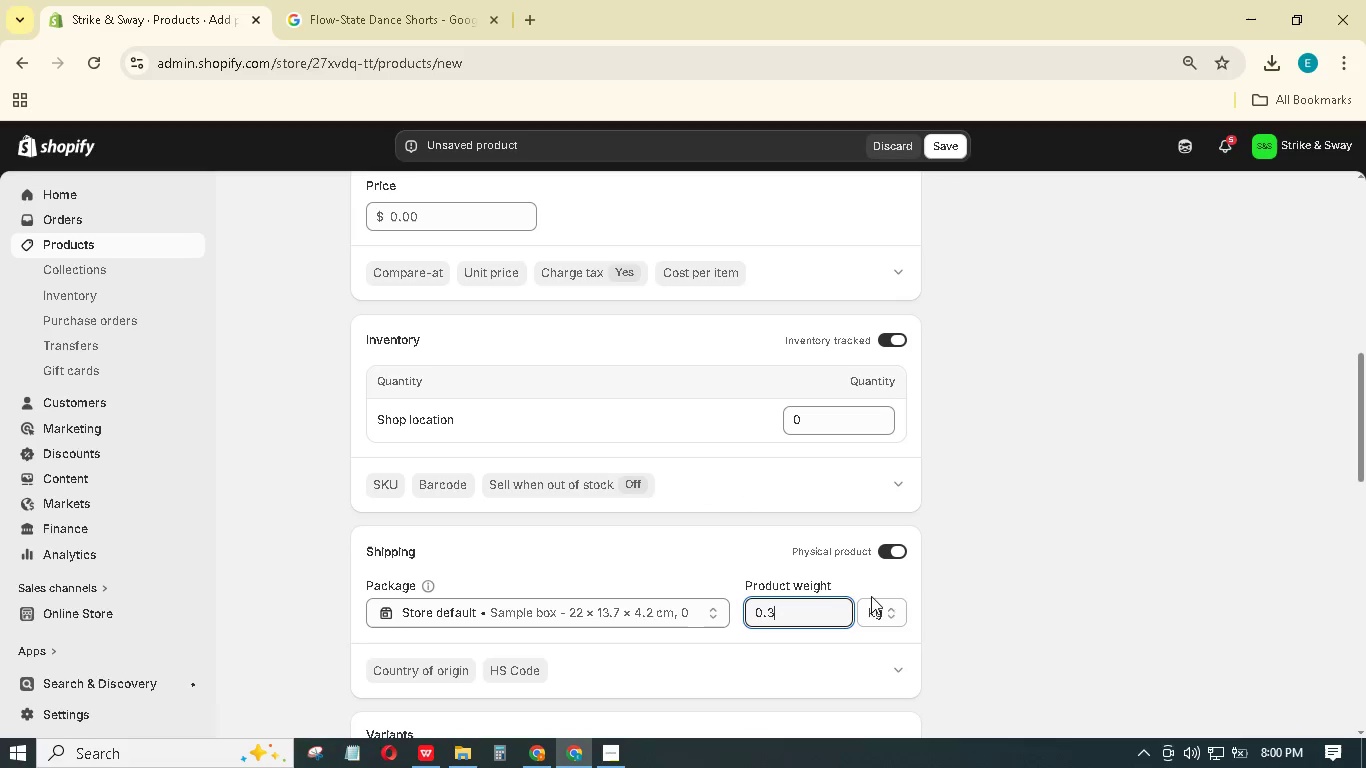 
left_click([877, 608])
 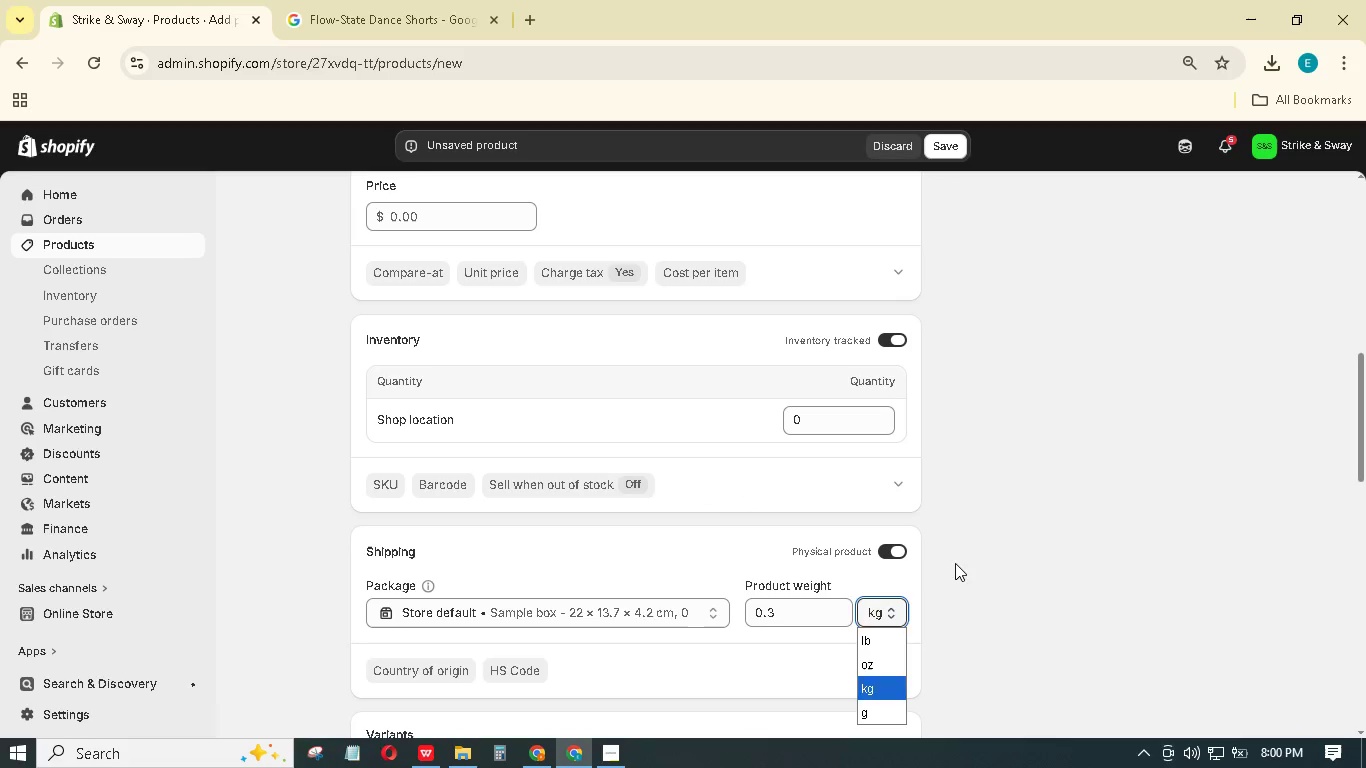 
left_click([962, 559])
 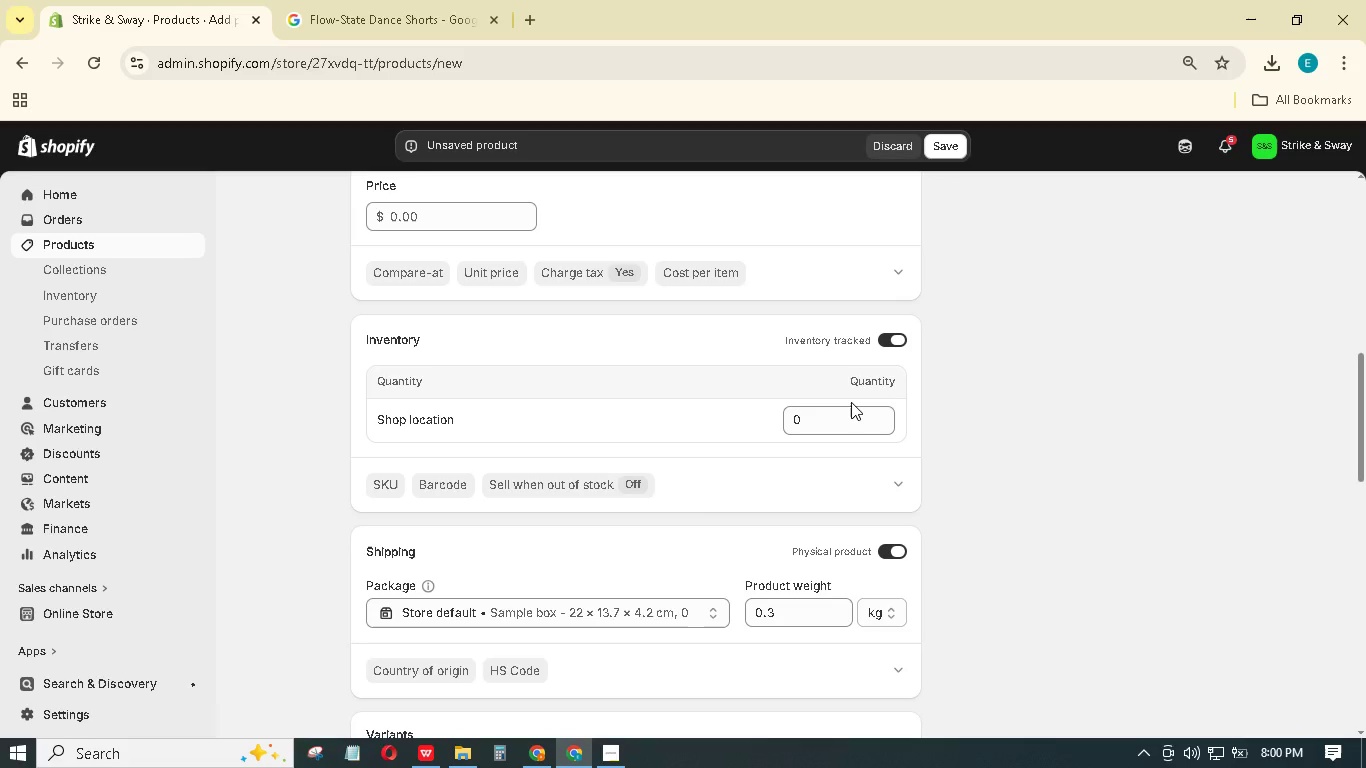 
left_click([851, 415])
 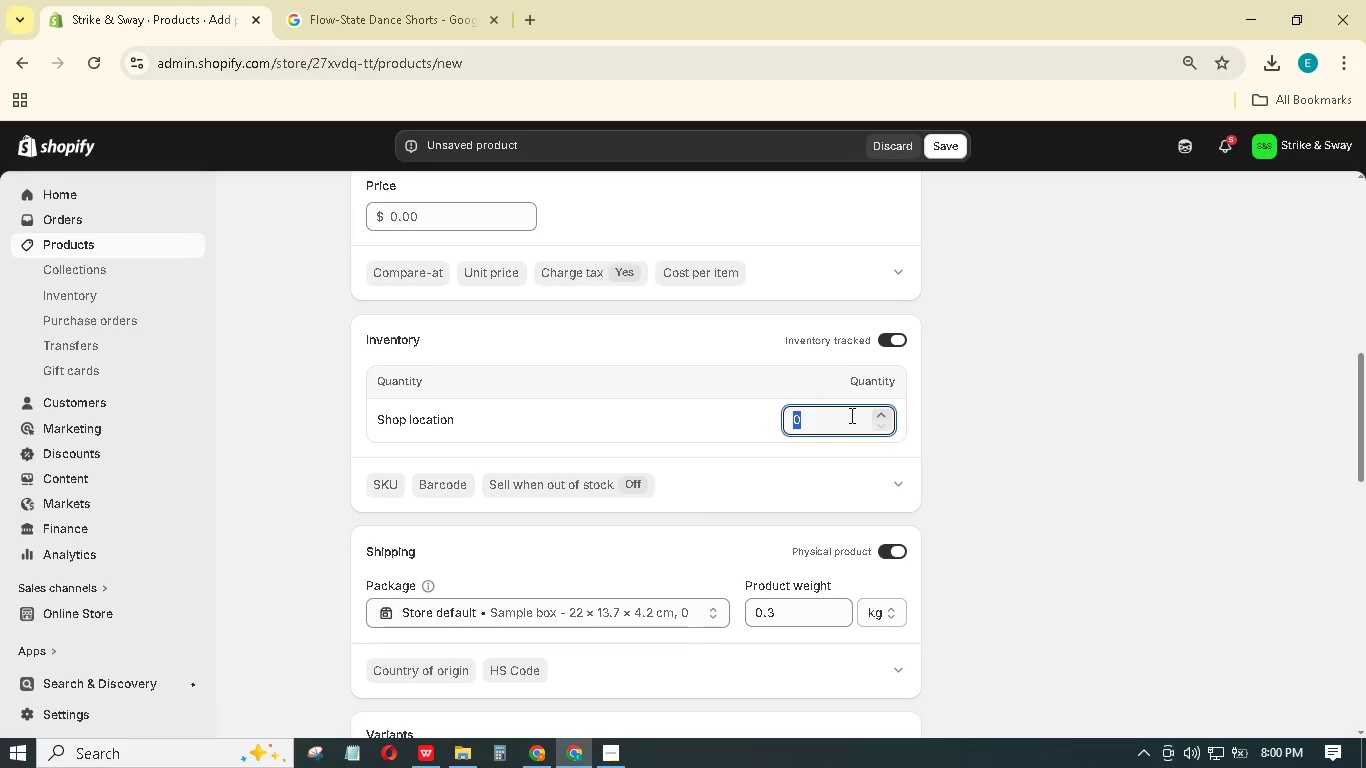 
key(Numpad2)
 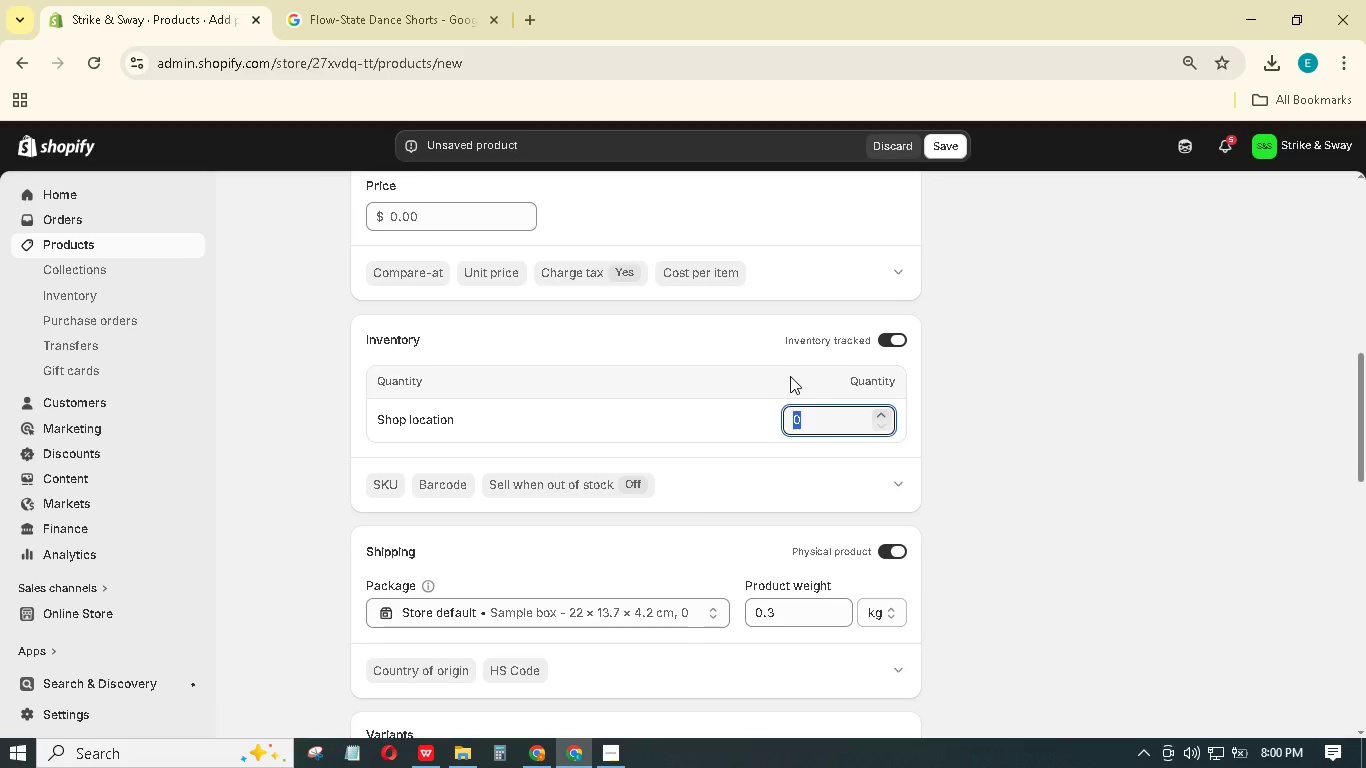 
key(Numpad1)
 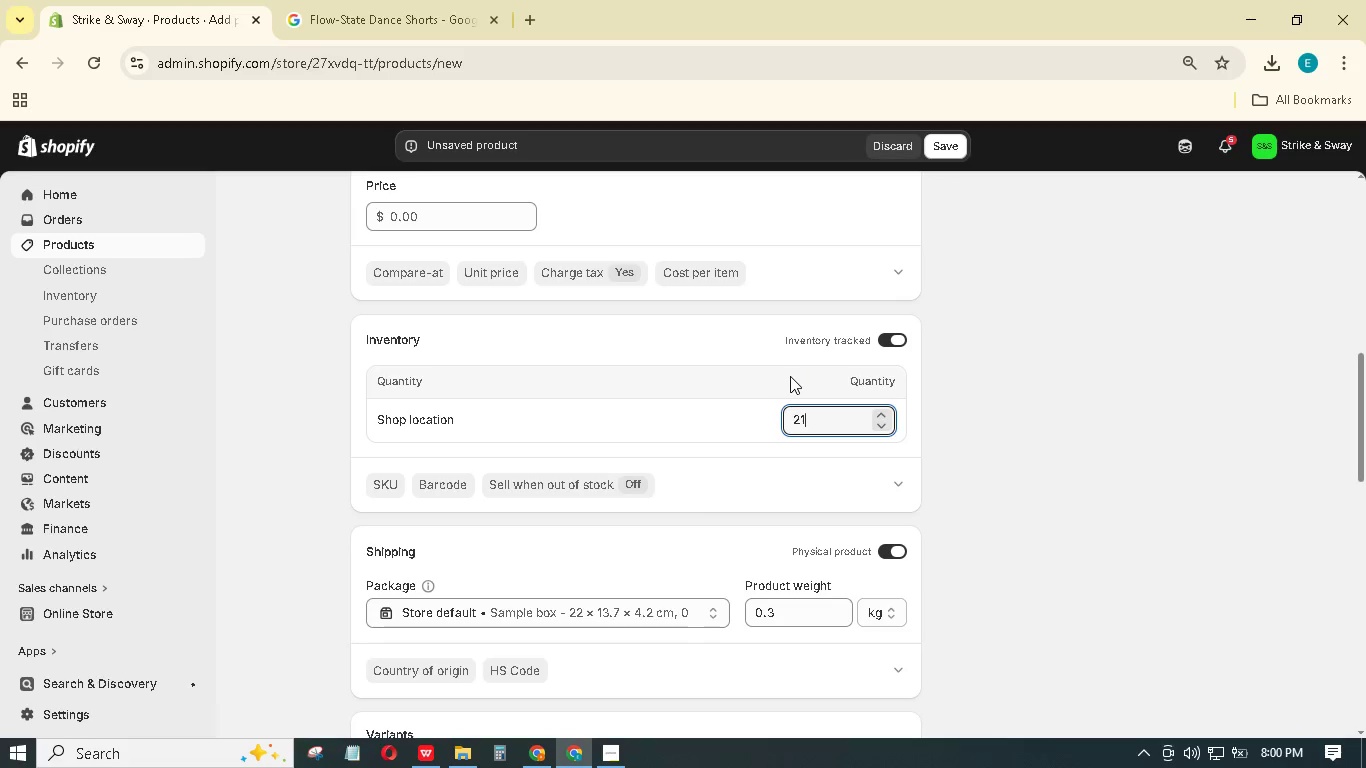 
key(Numpad0)
 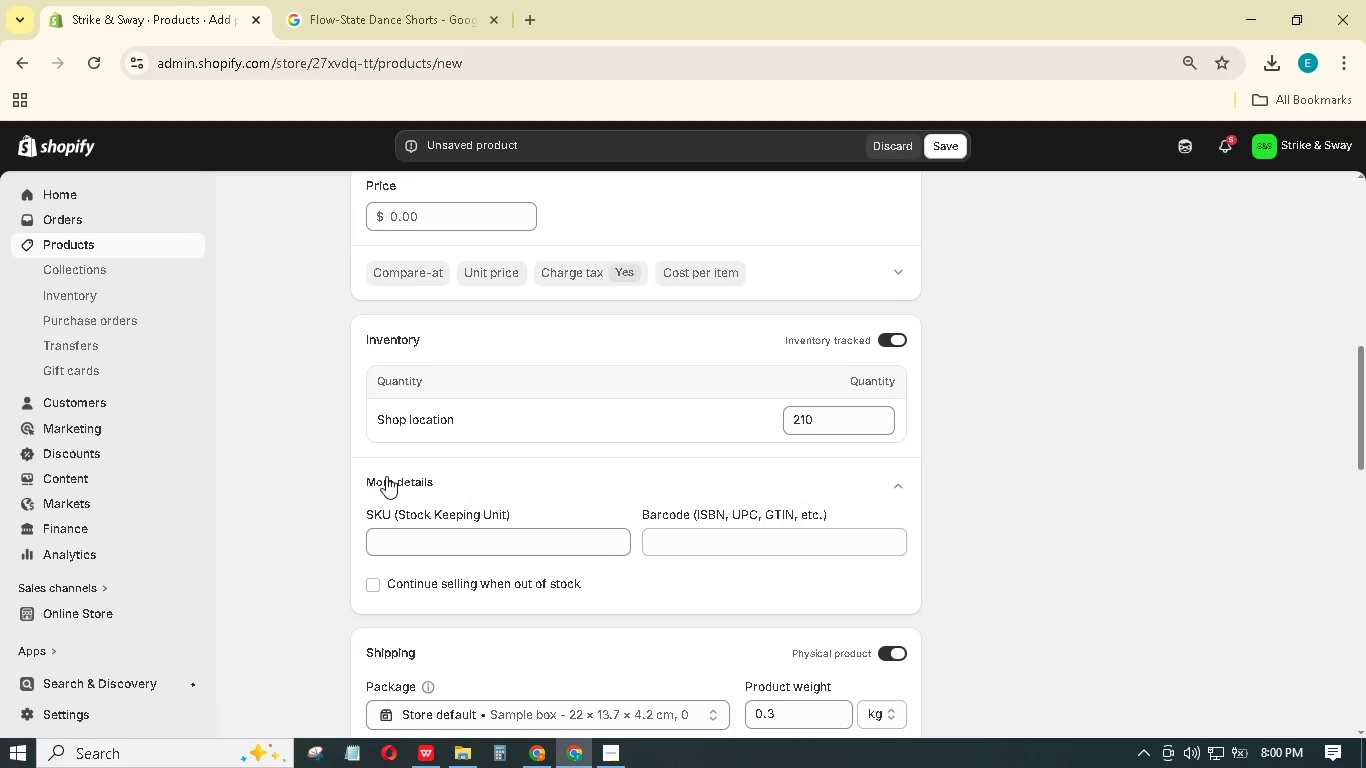 
key(Shift+S)
 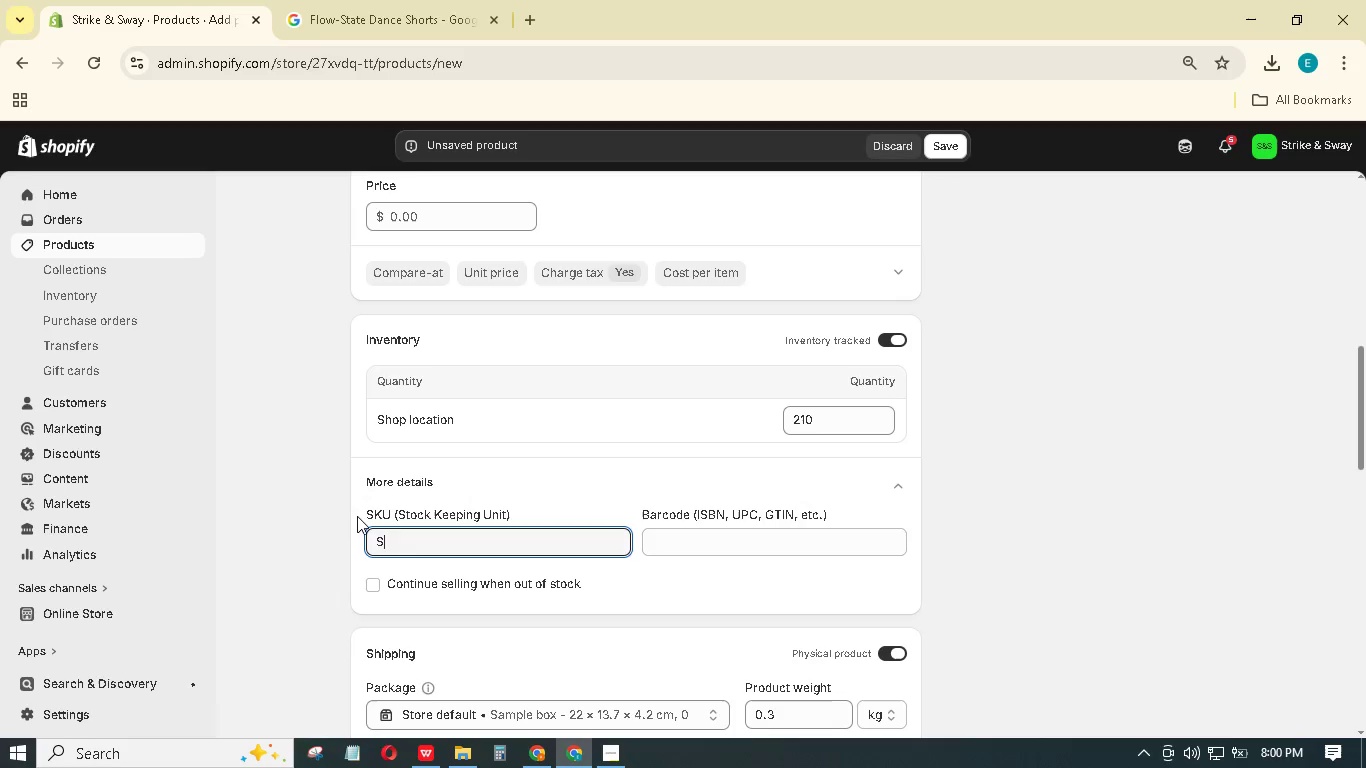 
type(S-00)
 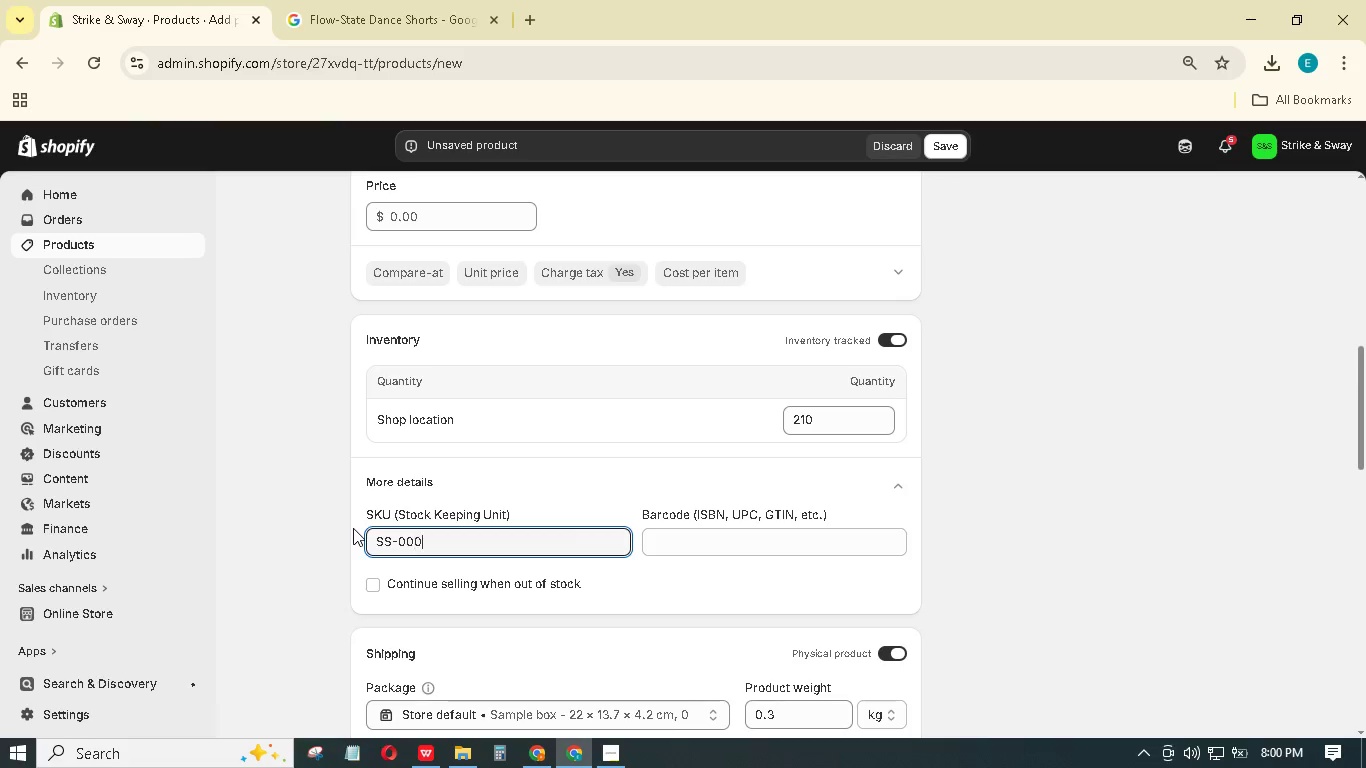 
type(005-X)
 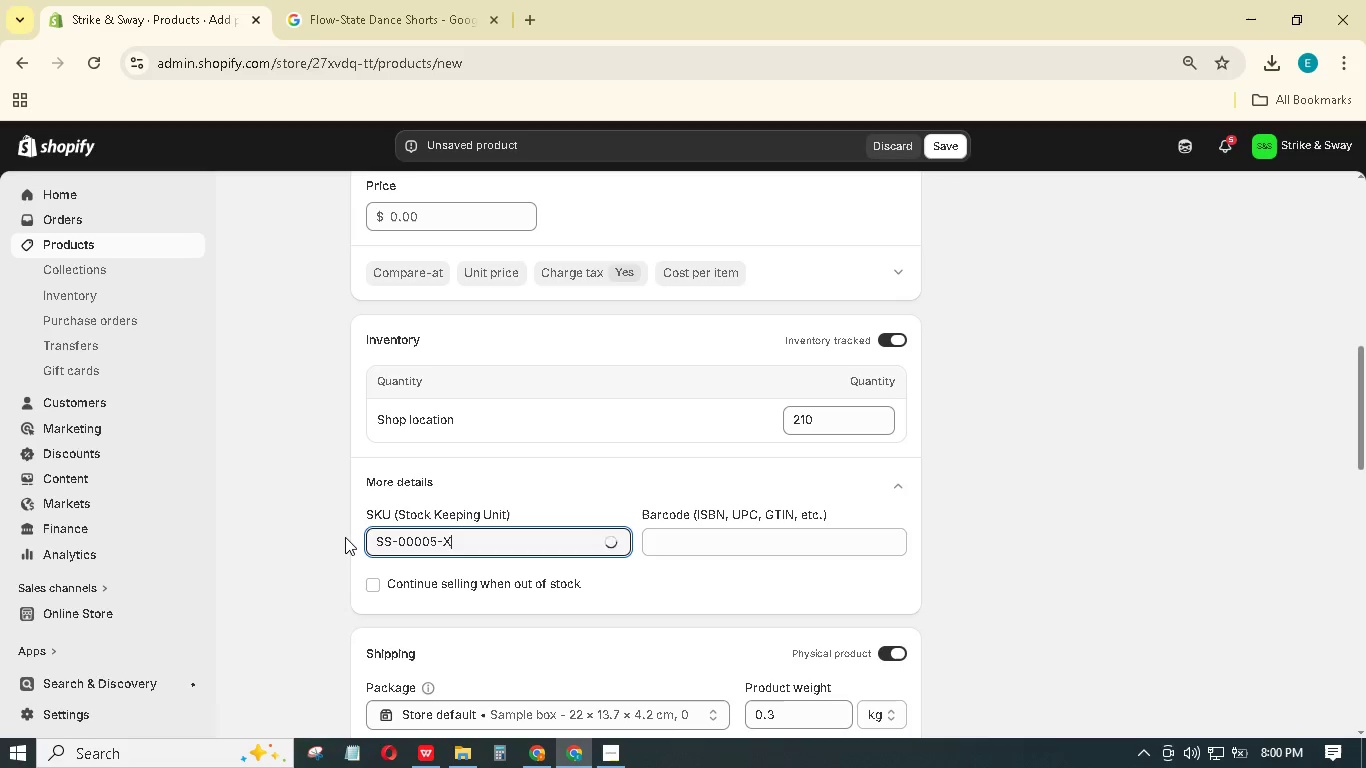 
scroll: coordinate [576, 635], scroll_direction: up, amount: 3.0
 